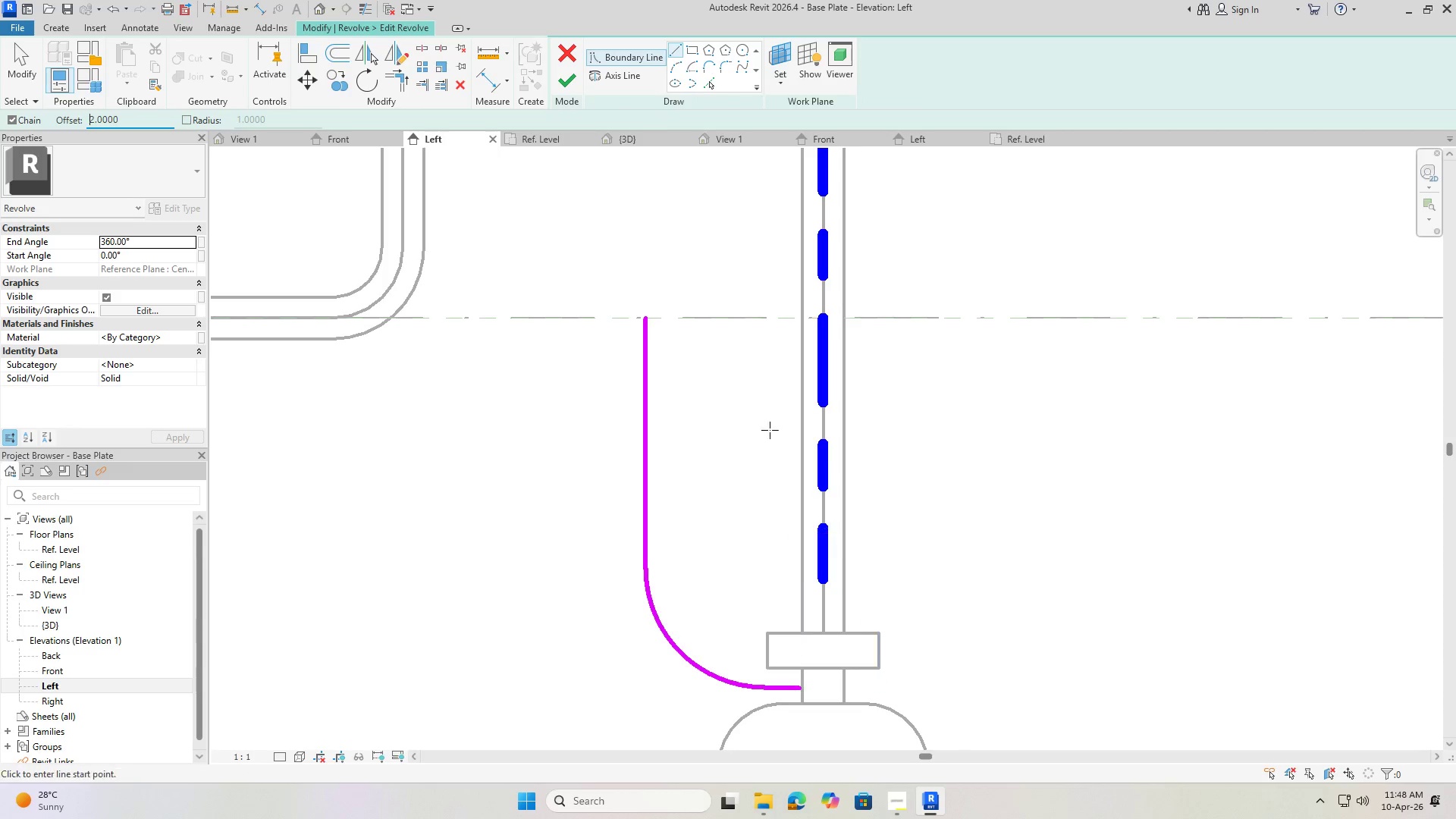 
key(Escape)
 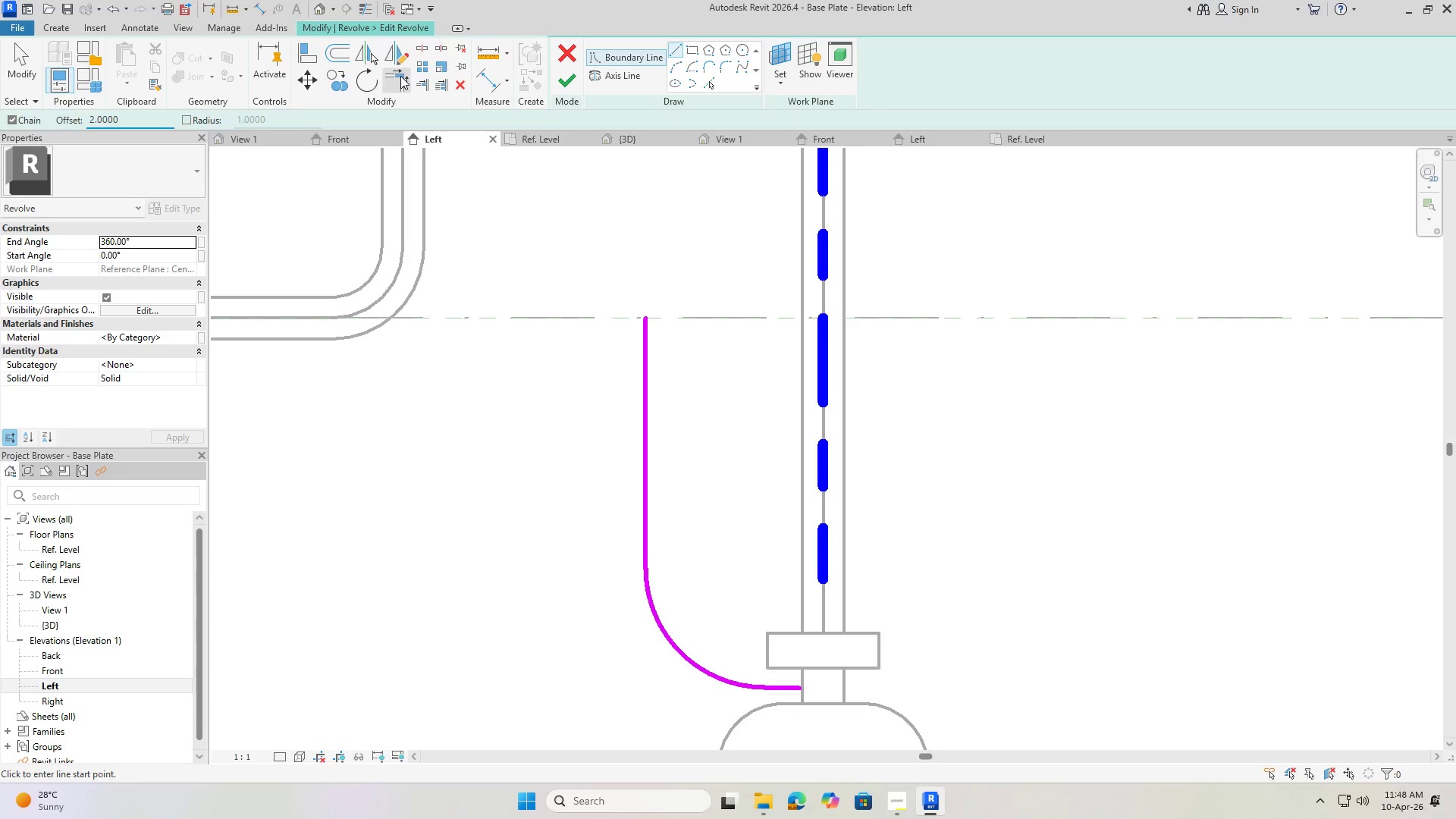 
left_click([342, 50])
 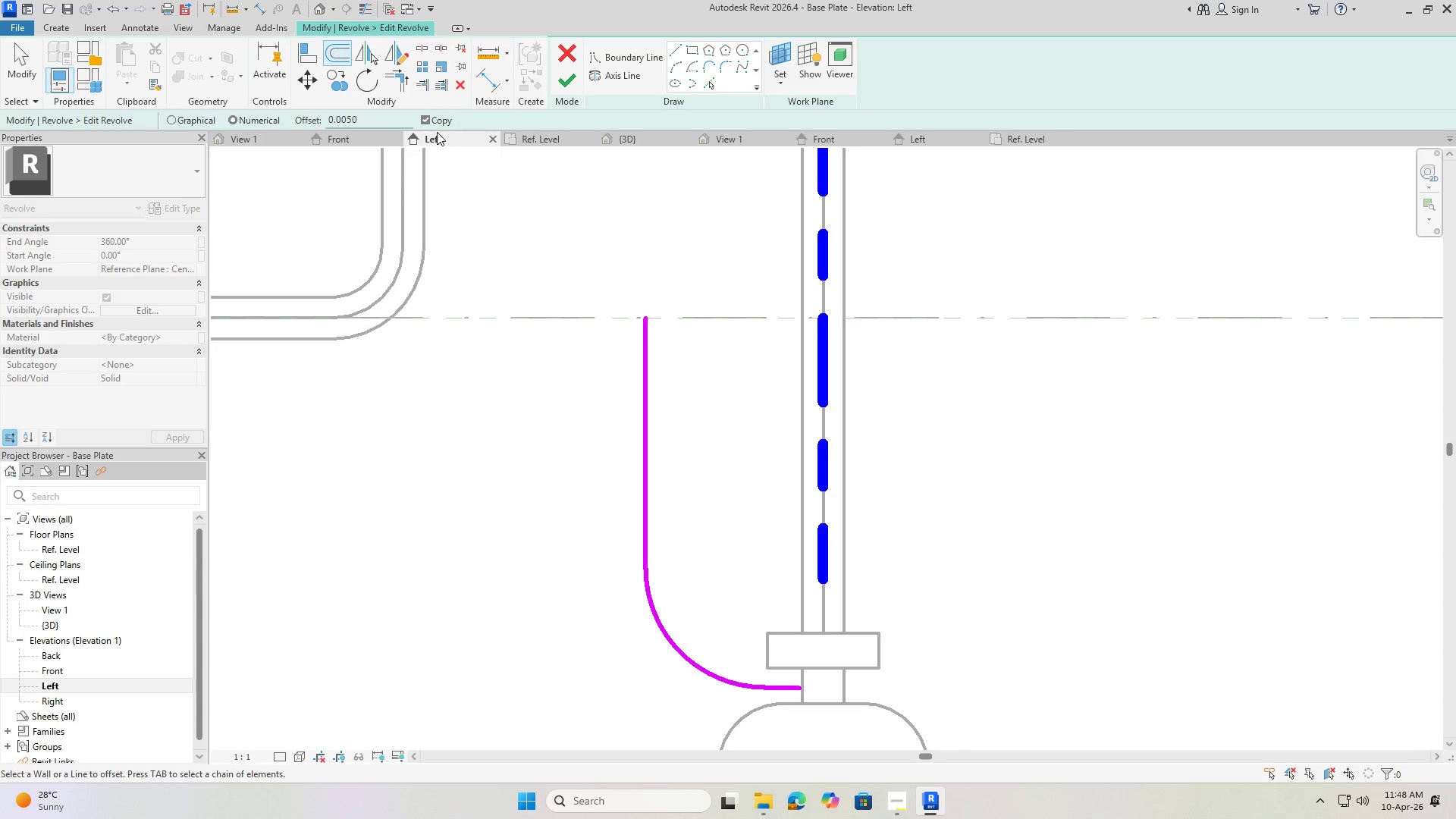 
left_click_drag(start_coordinate=[375, 120], to_coordinate=[268, 116])
 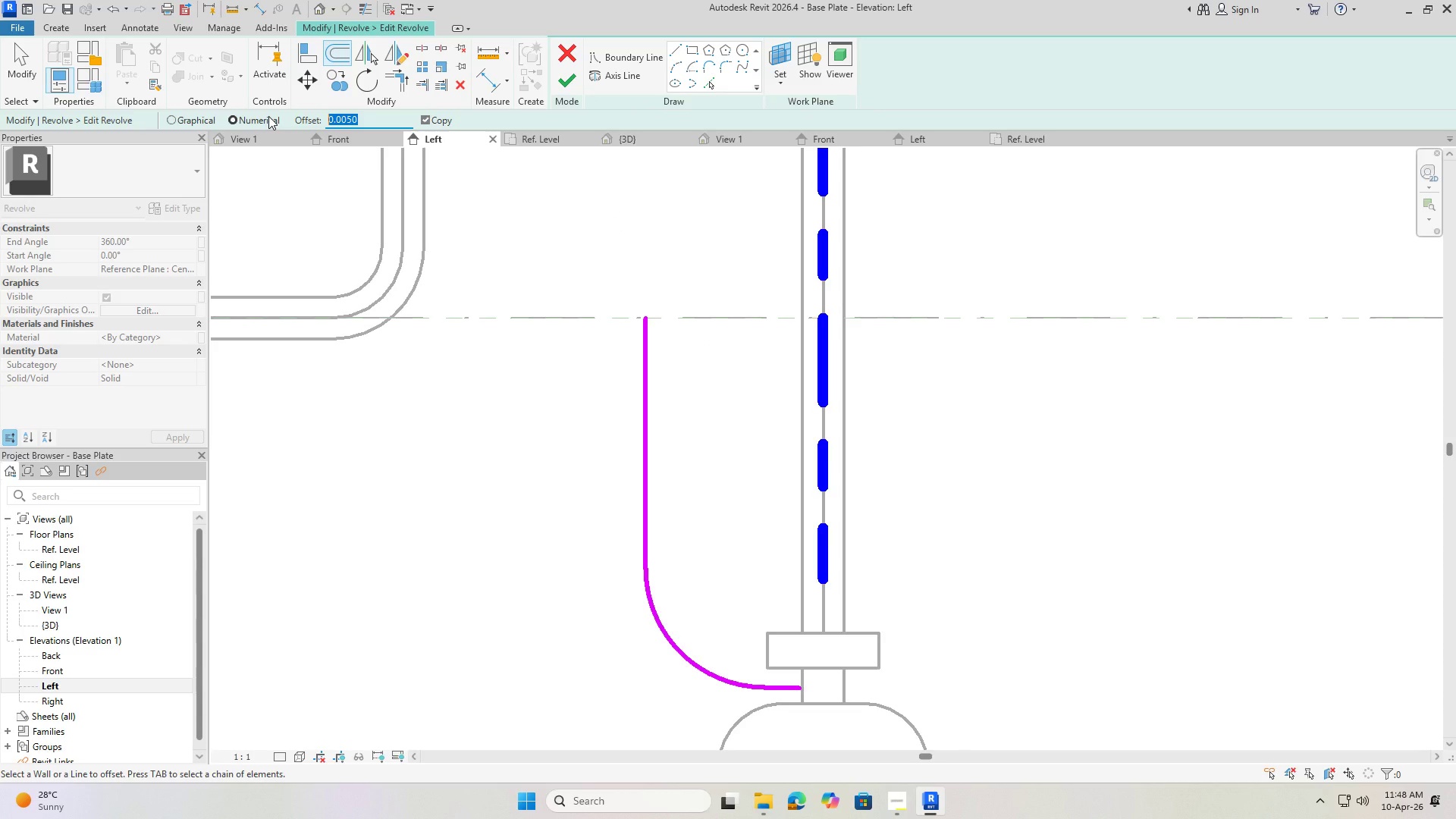 
key(Numpad2)
 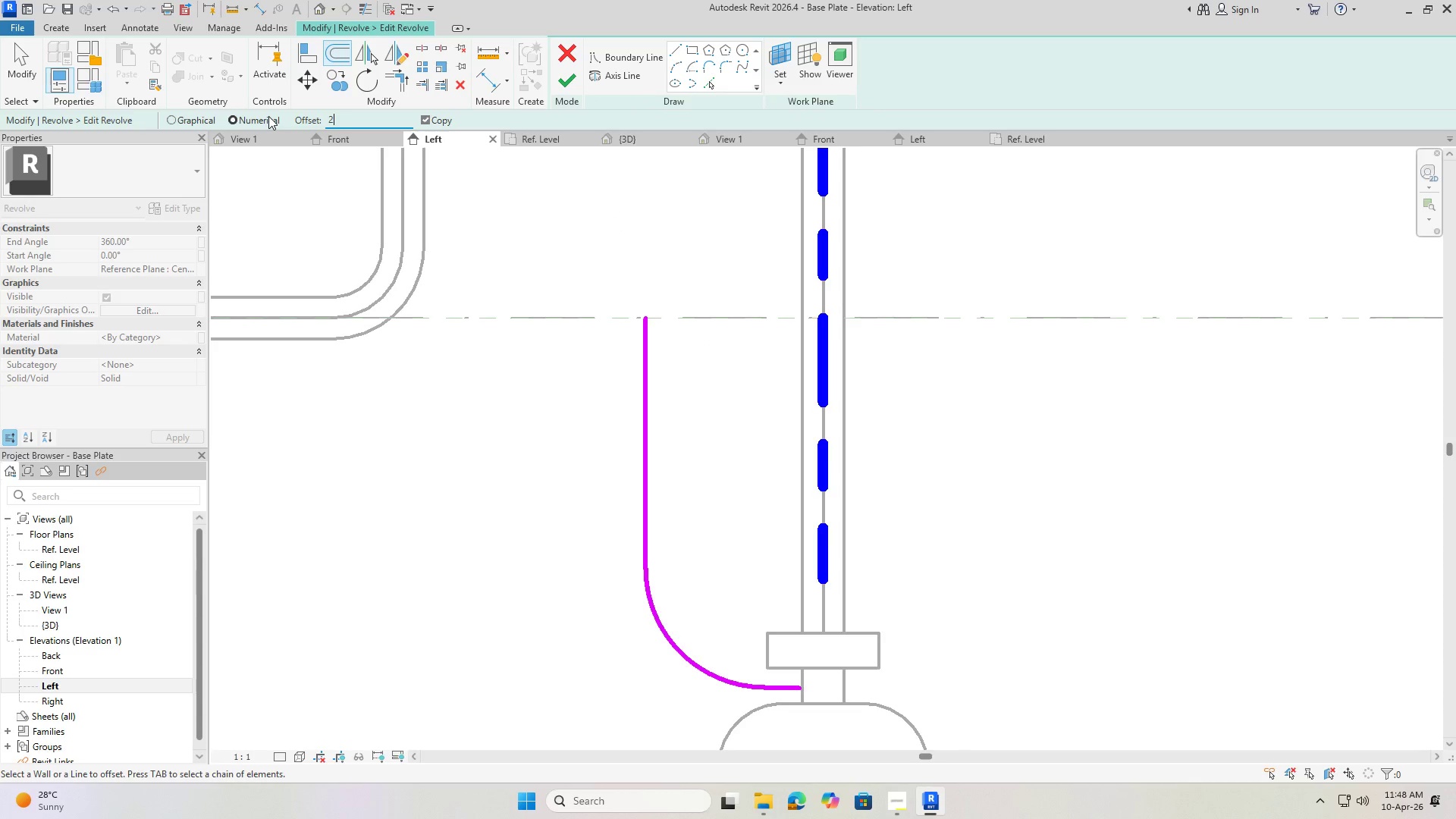 
key(NumpadEnter)
 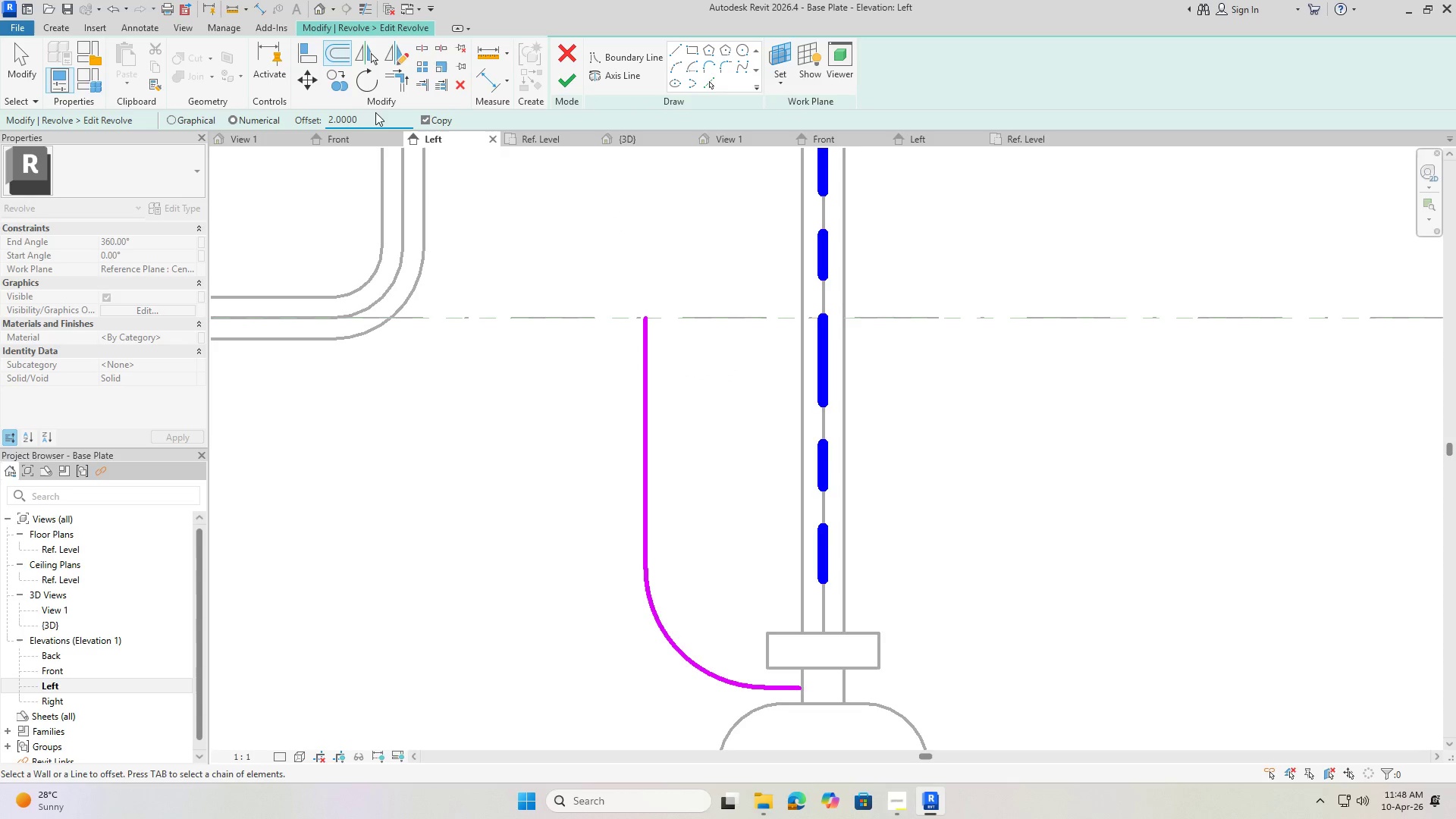 
key(Control+Z)
 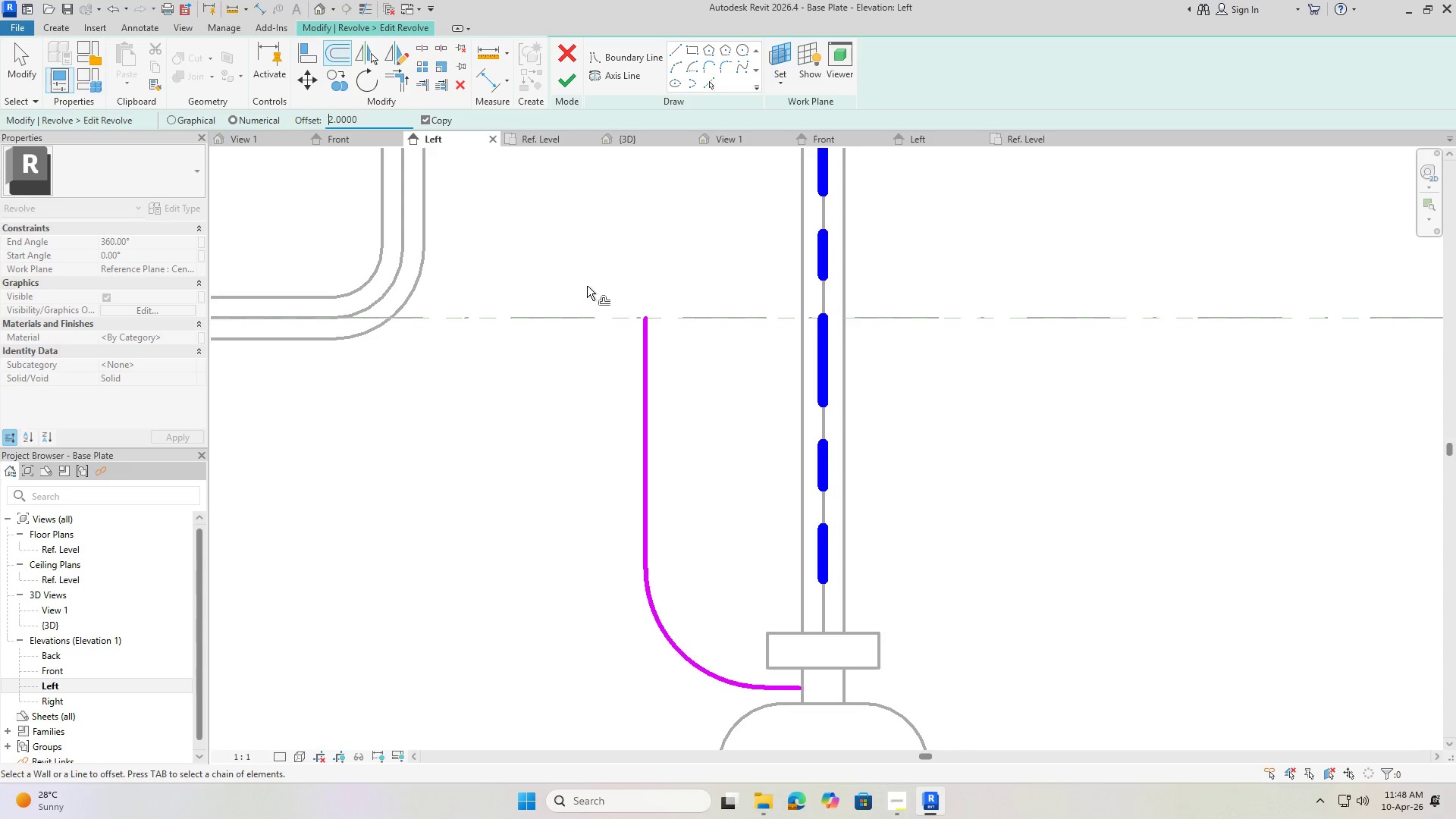 
key(Escape)
 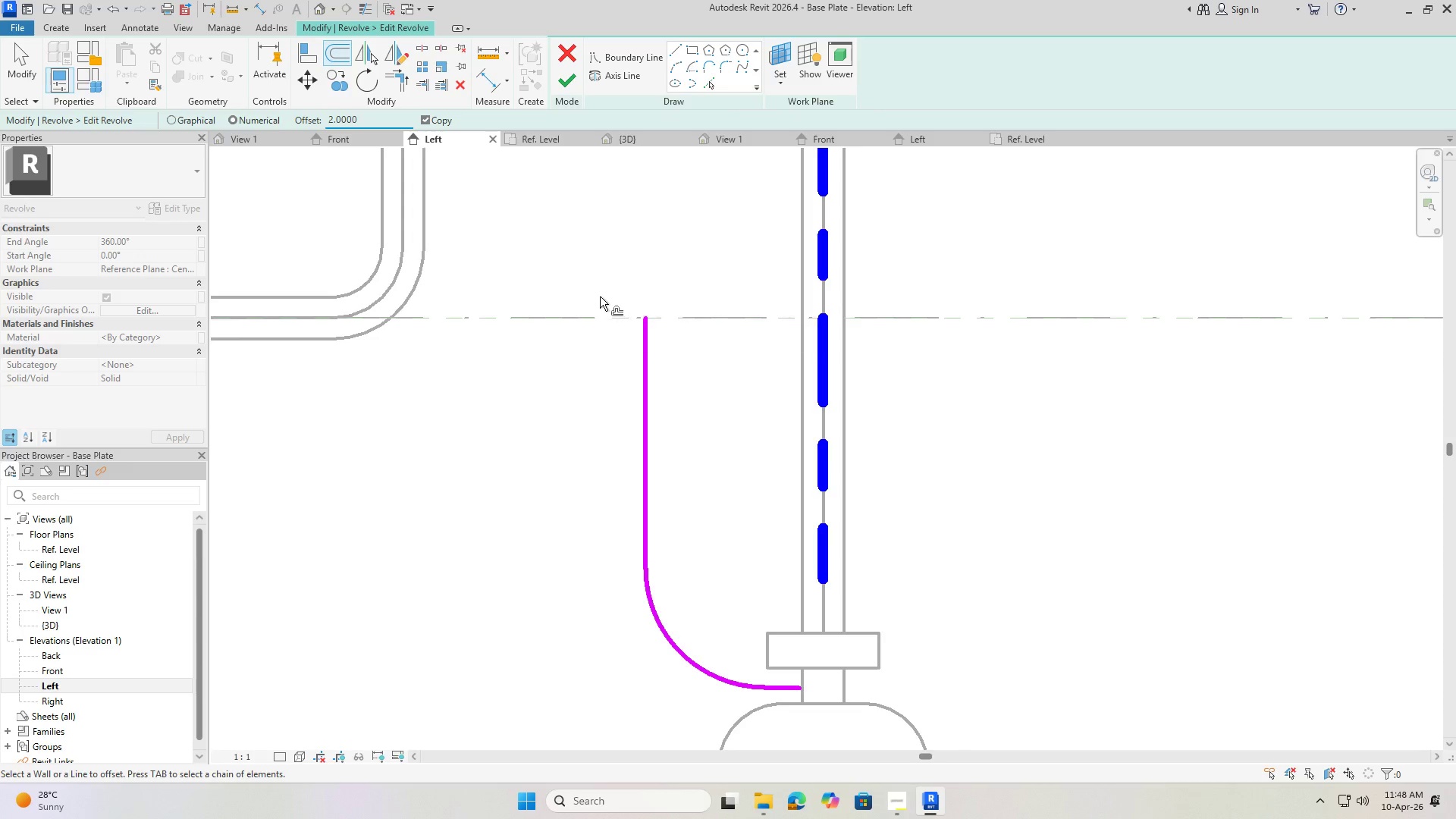 
key(Escape)
 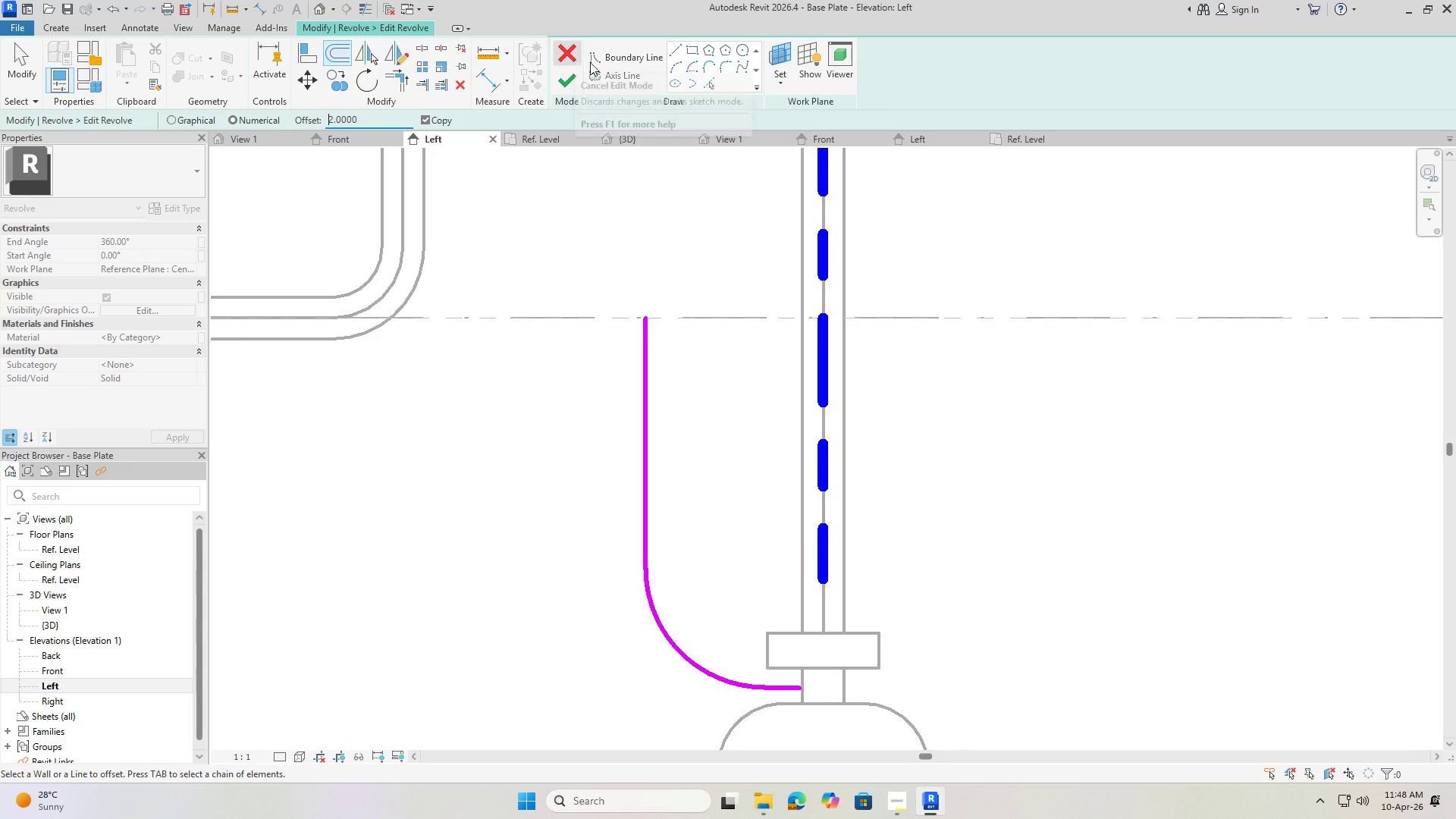 
left_click([703, 190])
 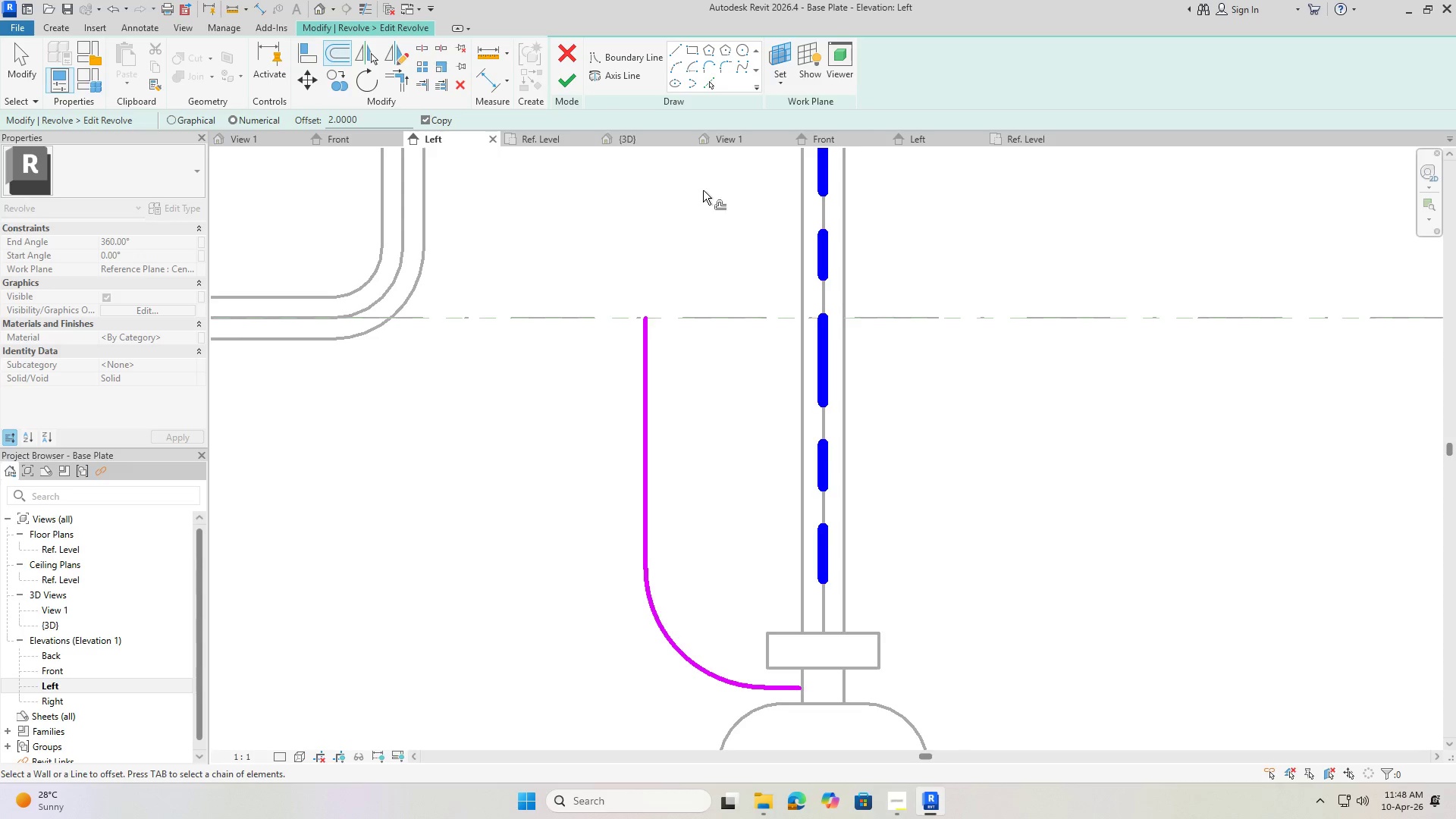 
key(Escape)
 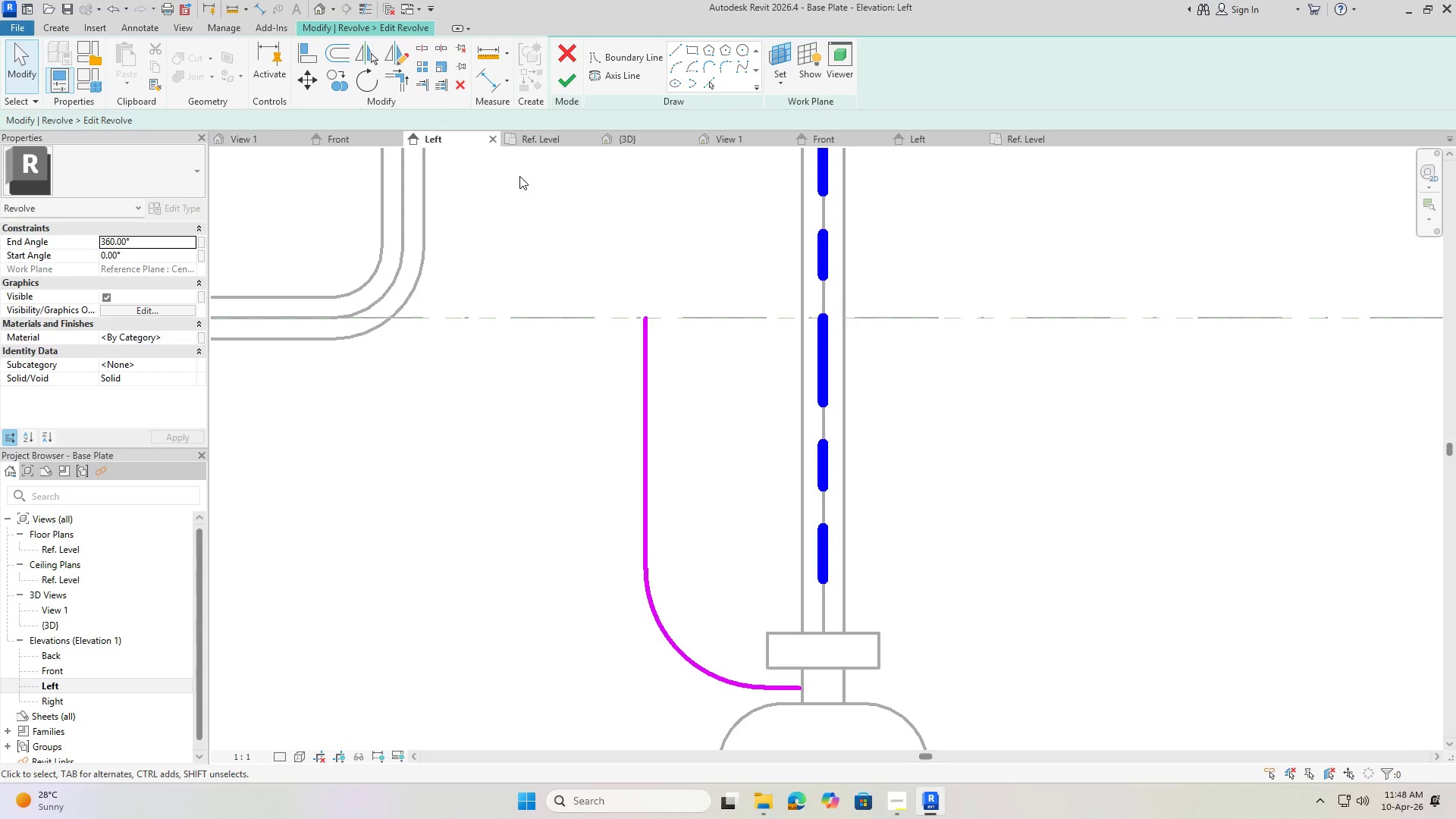 
key(Escape)
 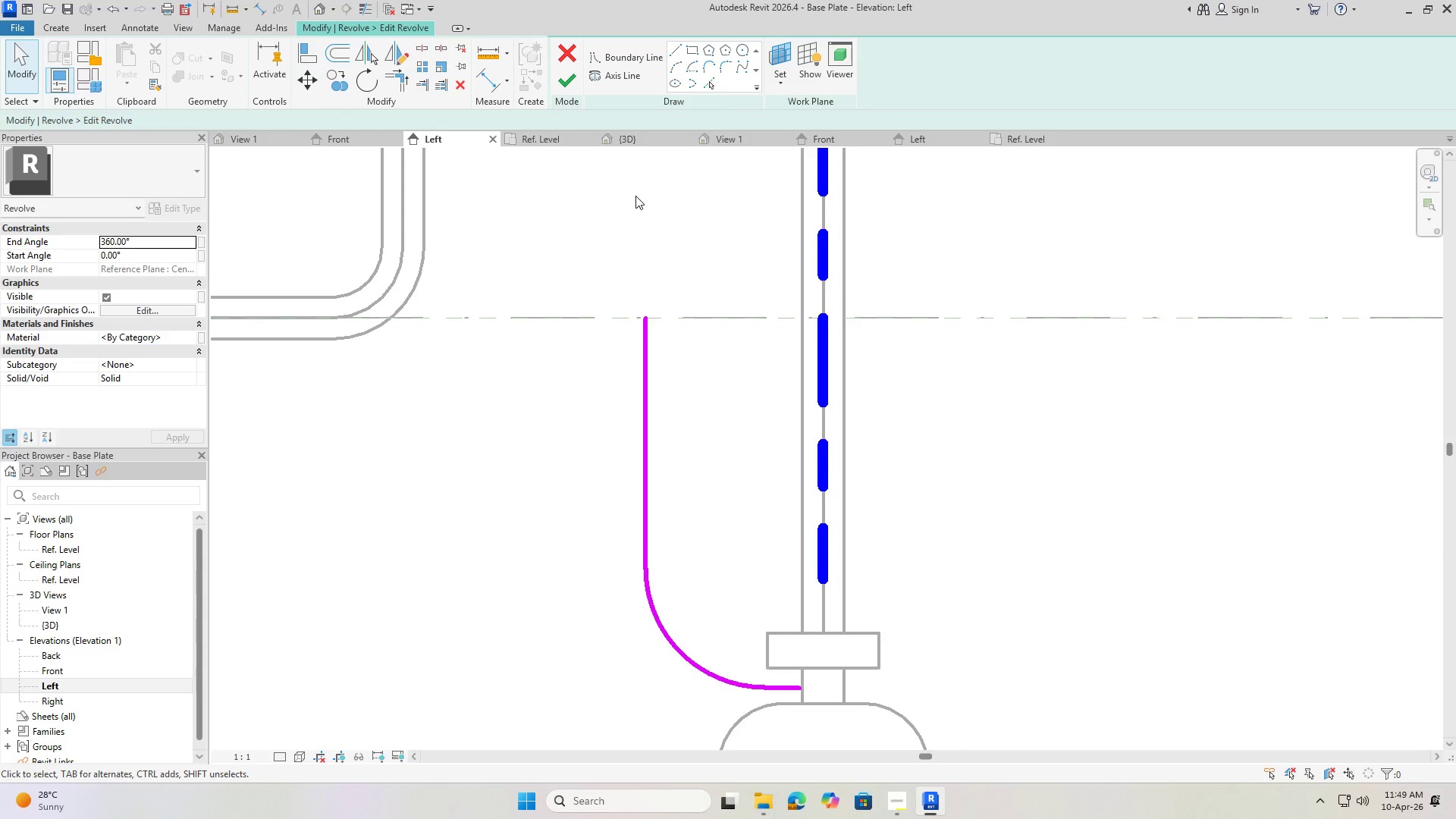 
wait(6.48)
 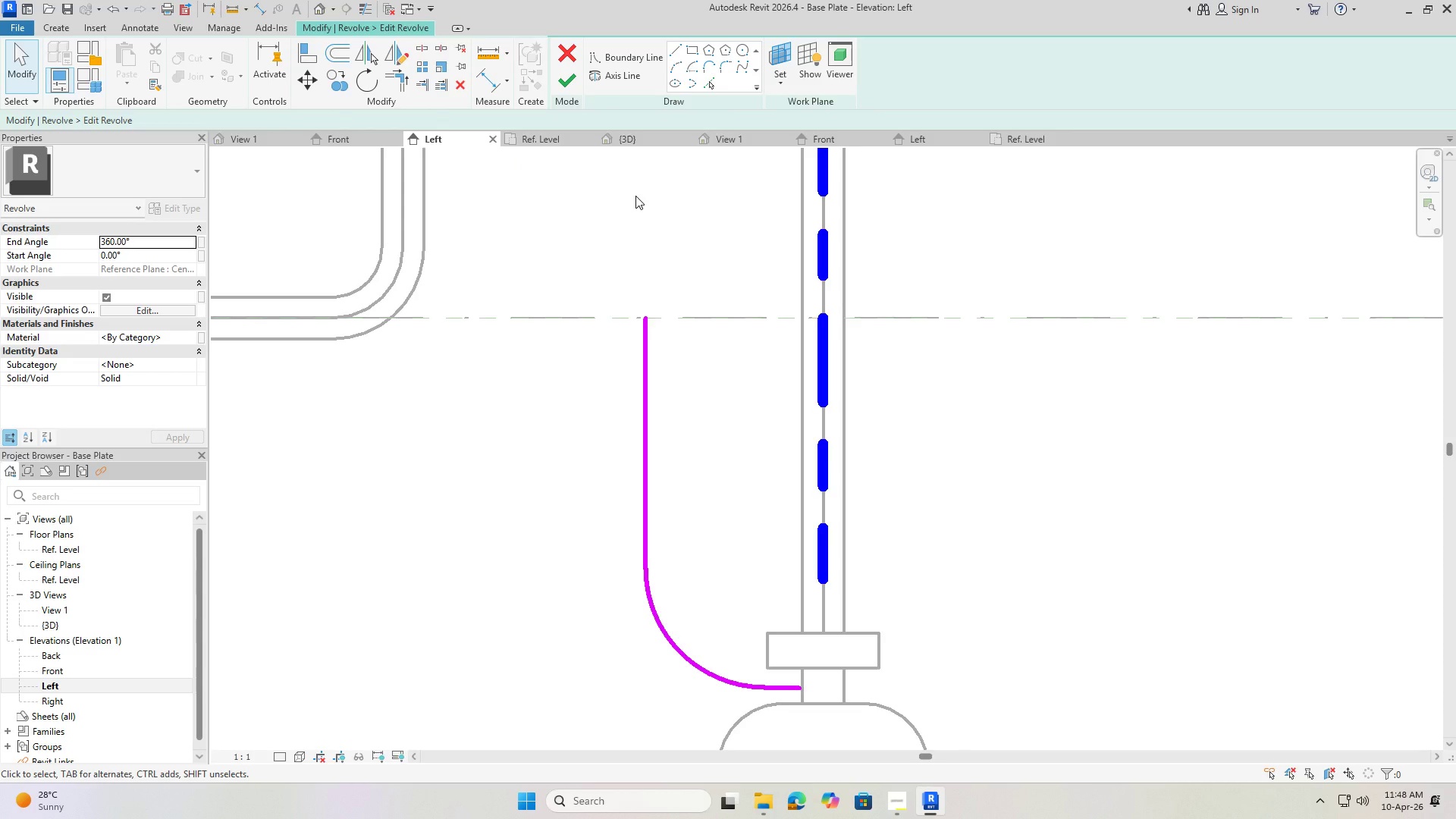 
scroll: coordinate [840, 410], scroll_direction: down, amount: 4.0
 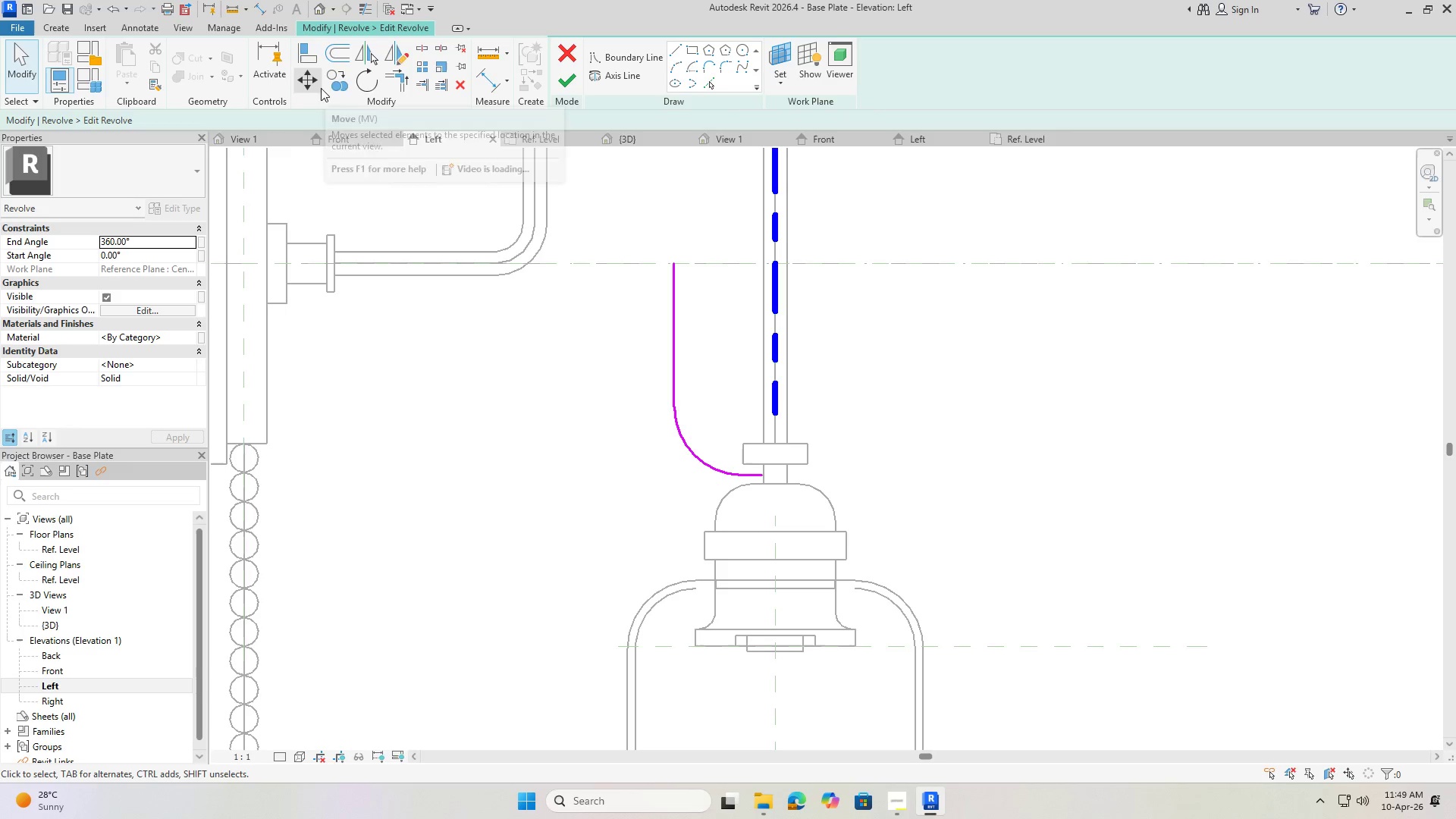 
left_click([343, 46])
 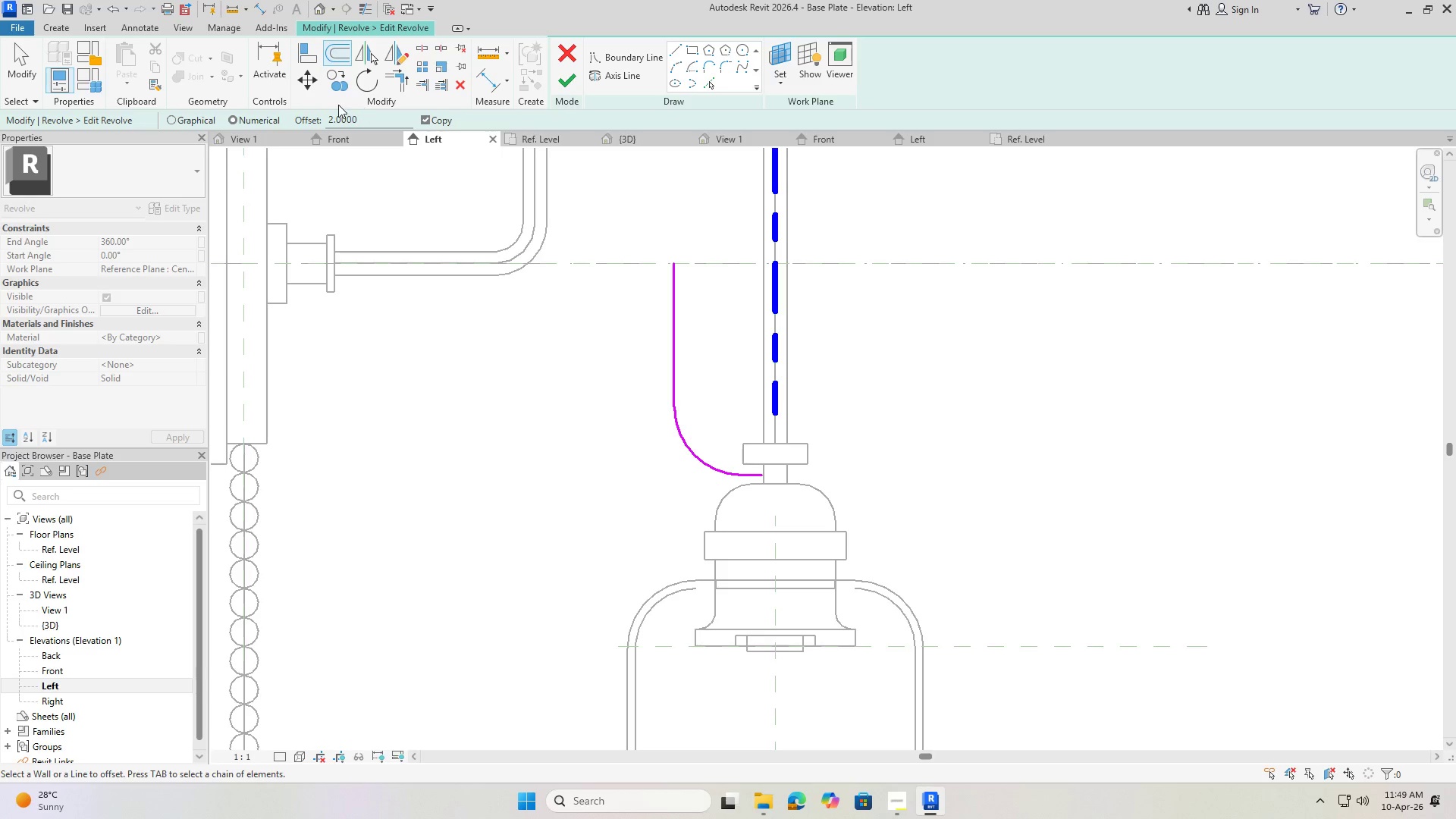 
left_click_drag(start_coordinate=[364, 117], to_coordinate=[285, 109])
 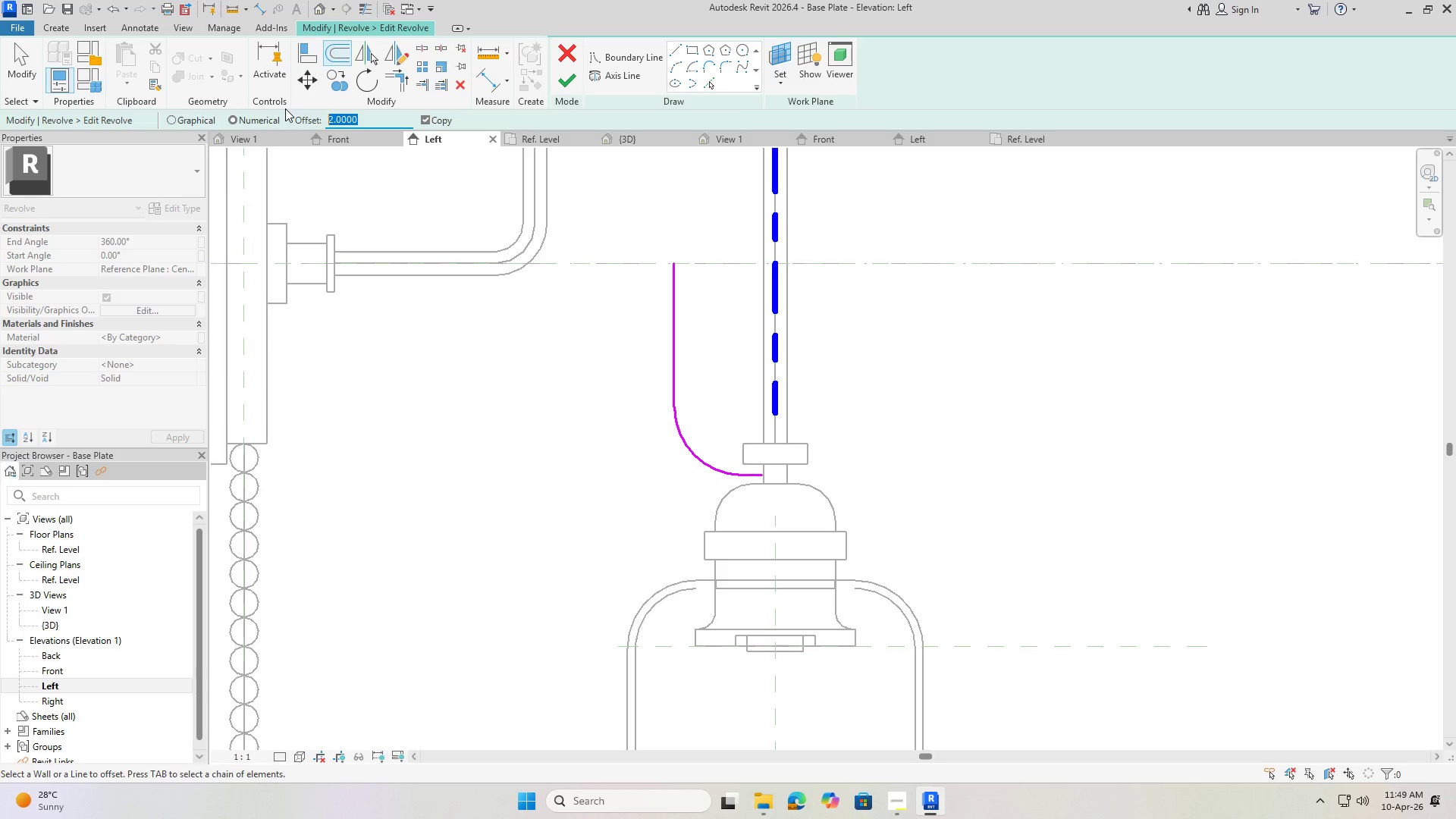 
key(Numpad0)
 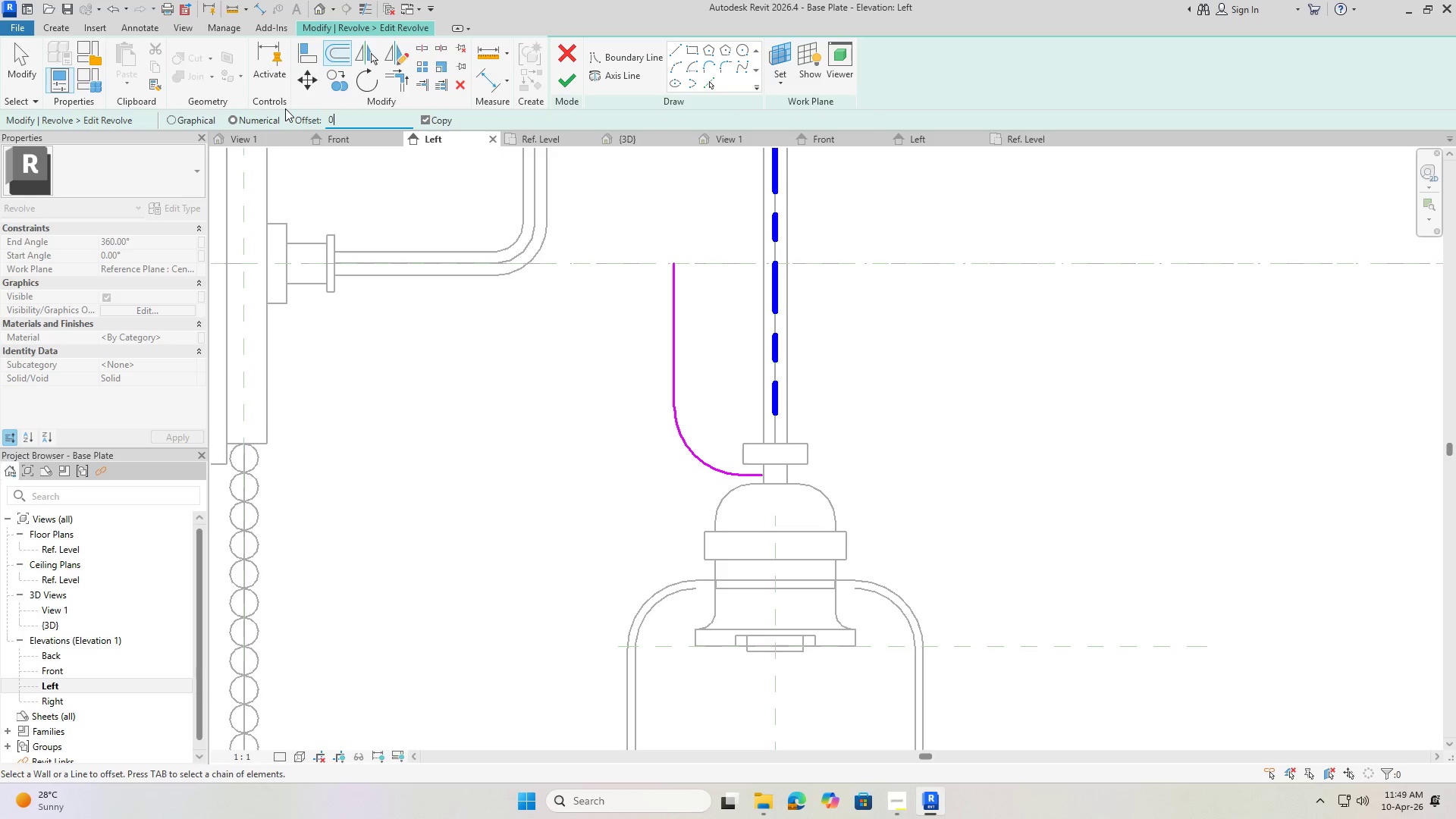 
key(NumpadDecimal)
 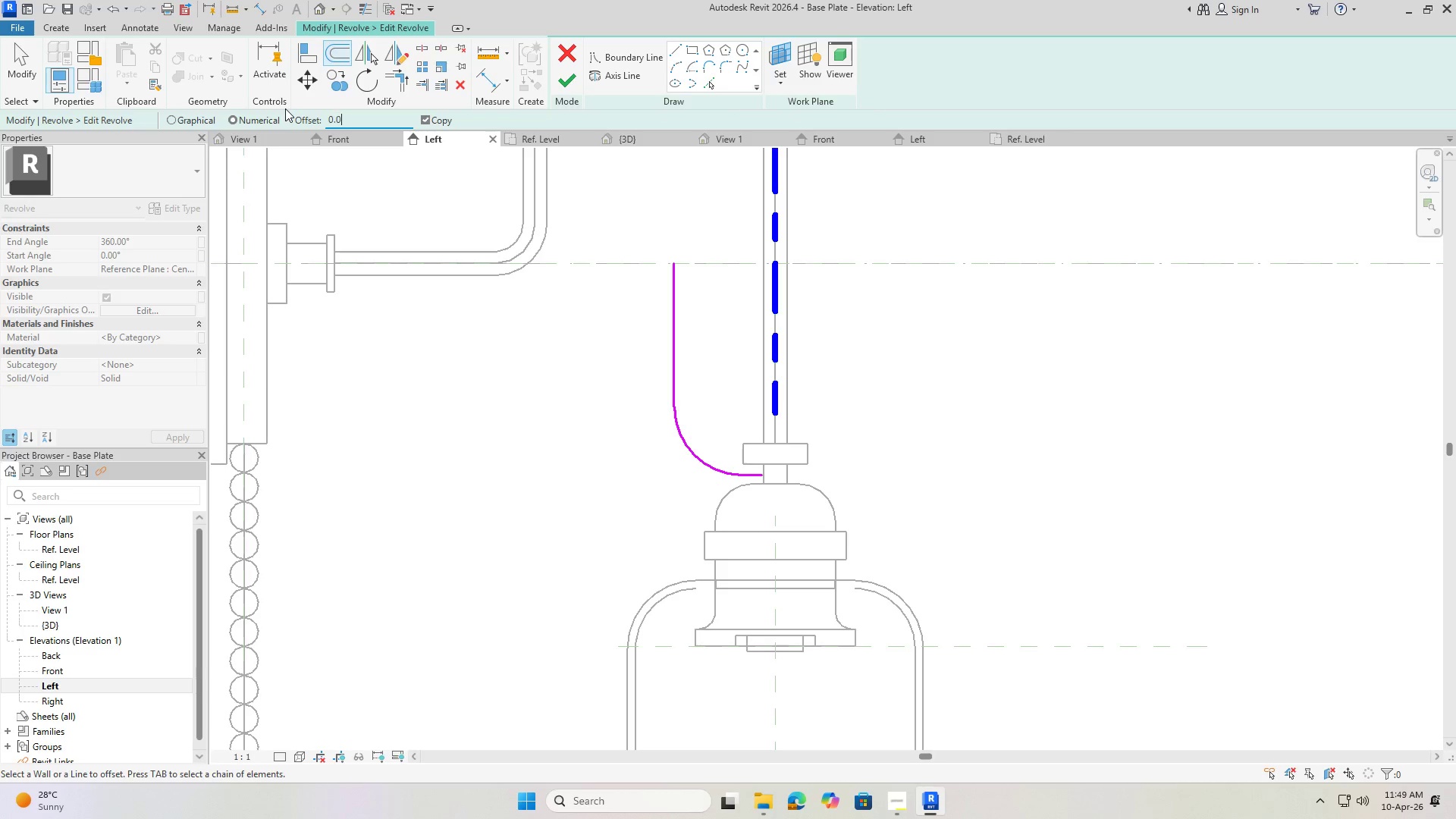 
key(Numpad0)
 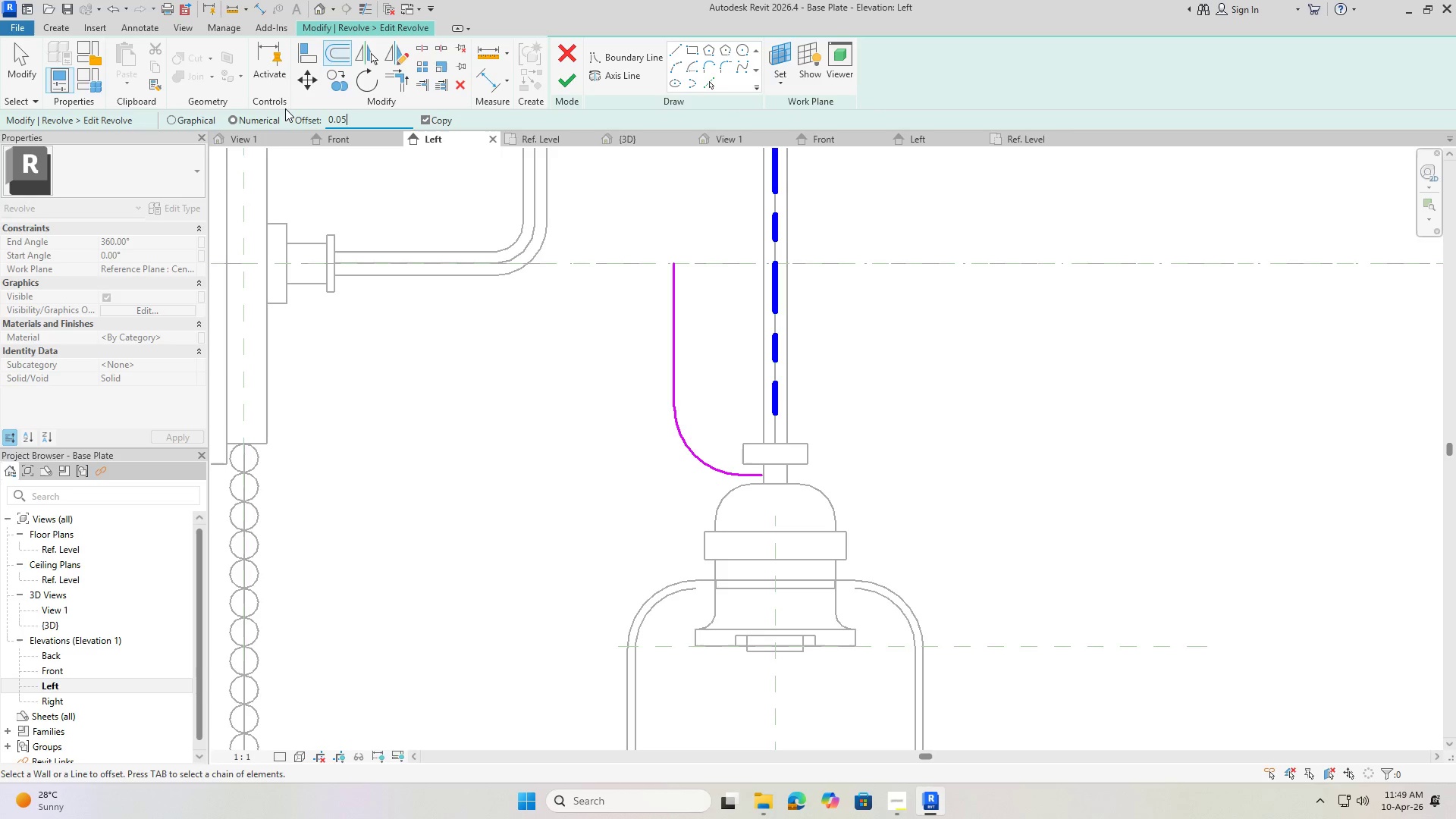 
key(Numpad5)
 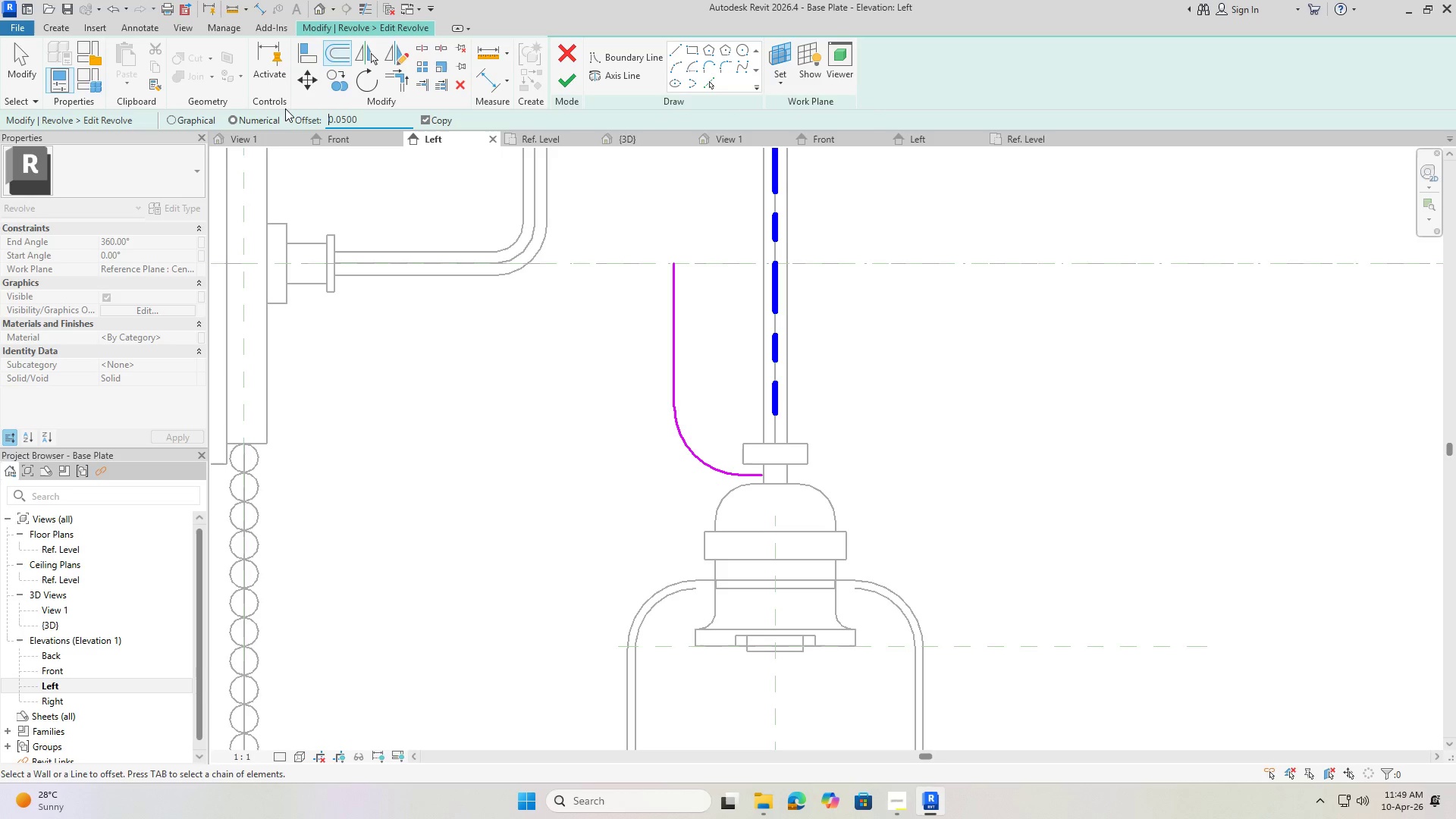 
key(NumpadEnter)
 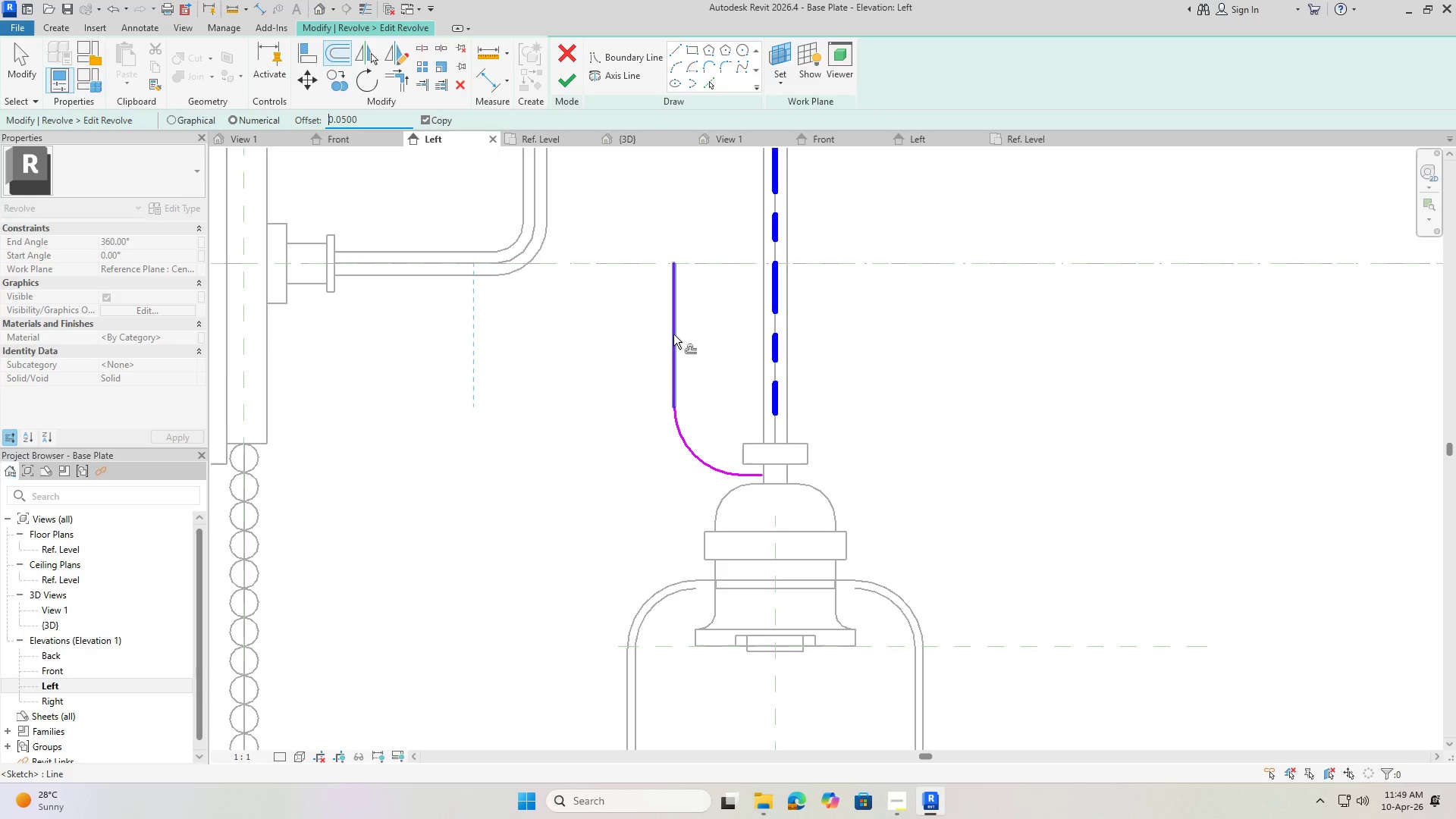 
scroll: coordinate [673, 334], scroll_direction: up, amount: 3.0
 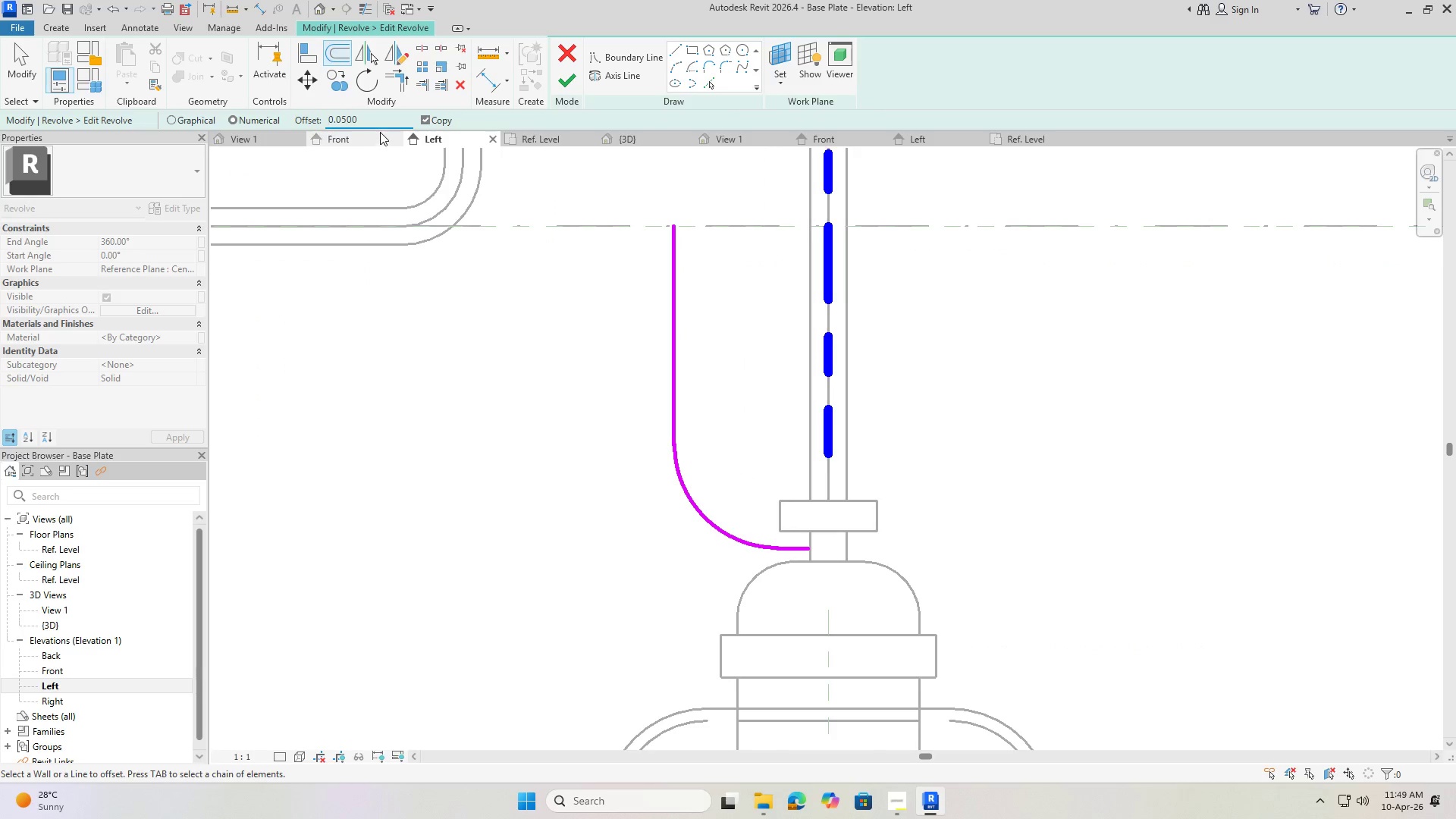 
left_click_drag(start_coordinate=[378, 121], to_coordinate=[246, 117])
 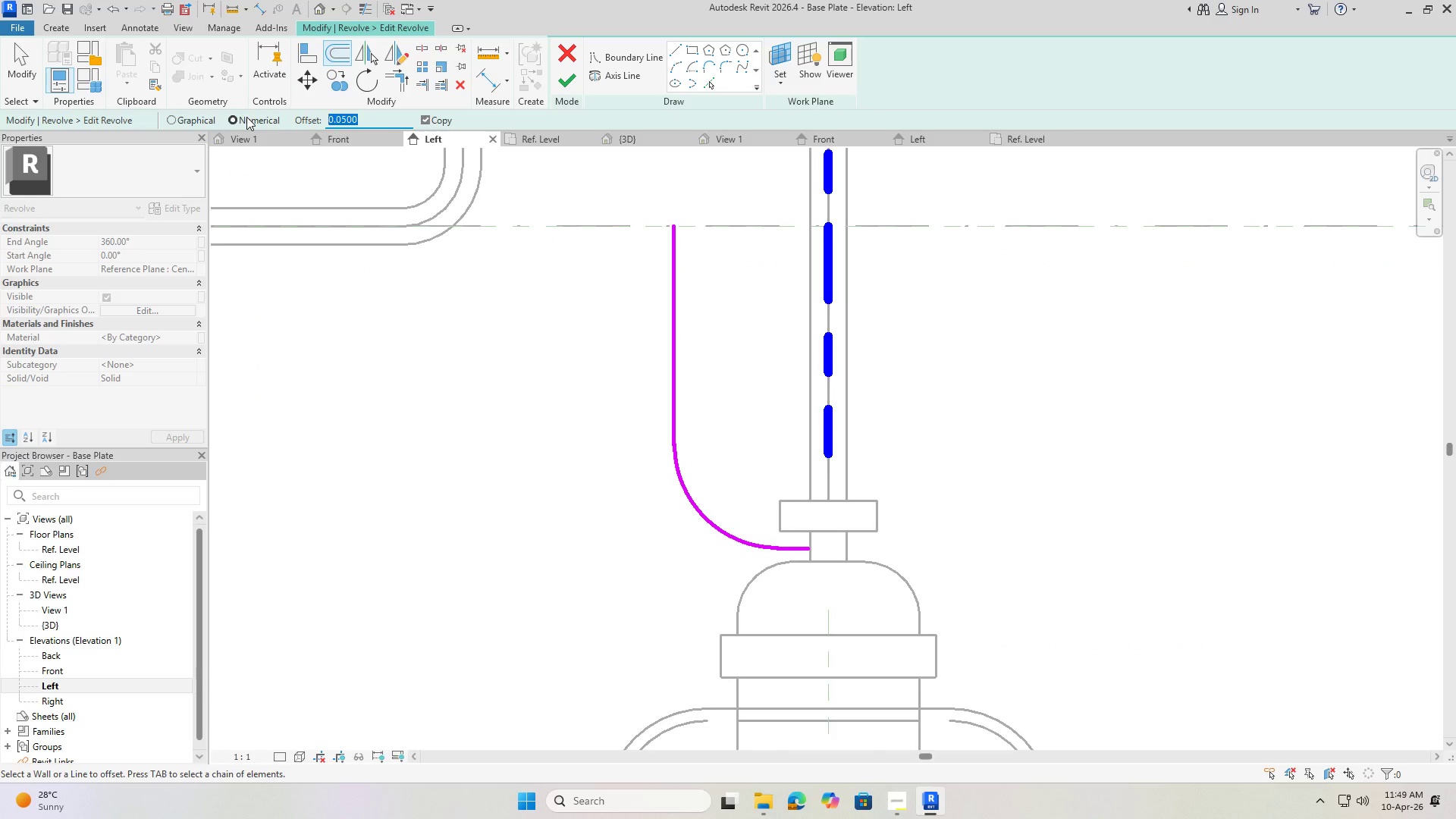 
key(Numpad0)
 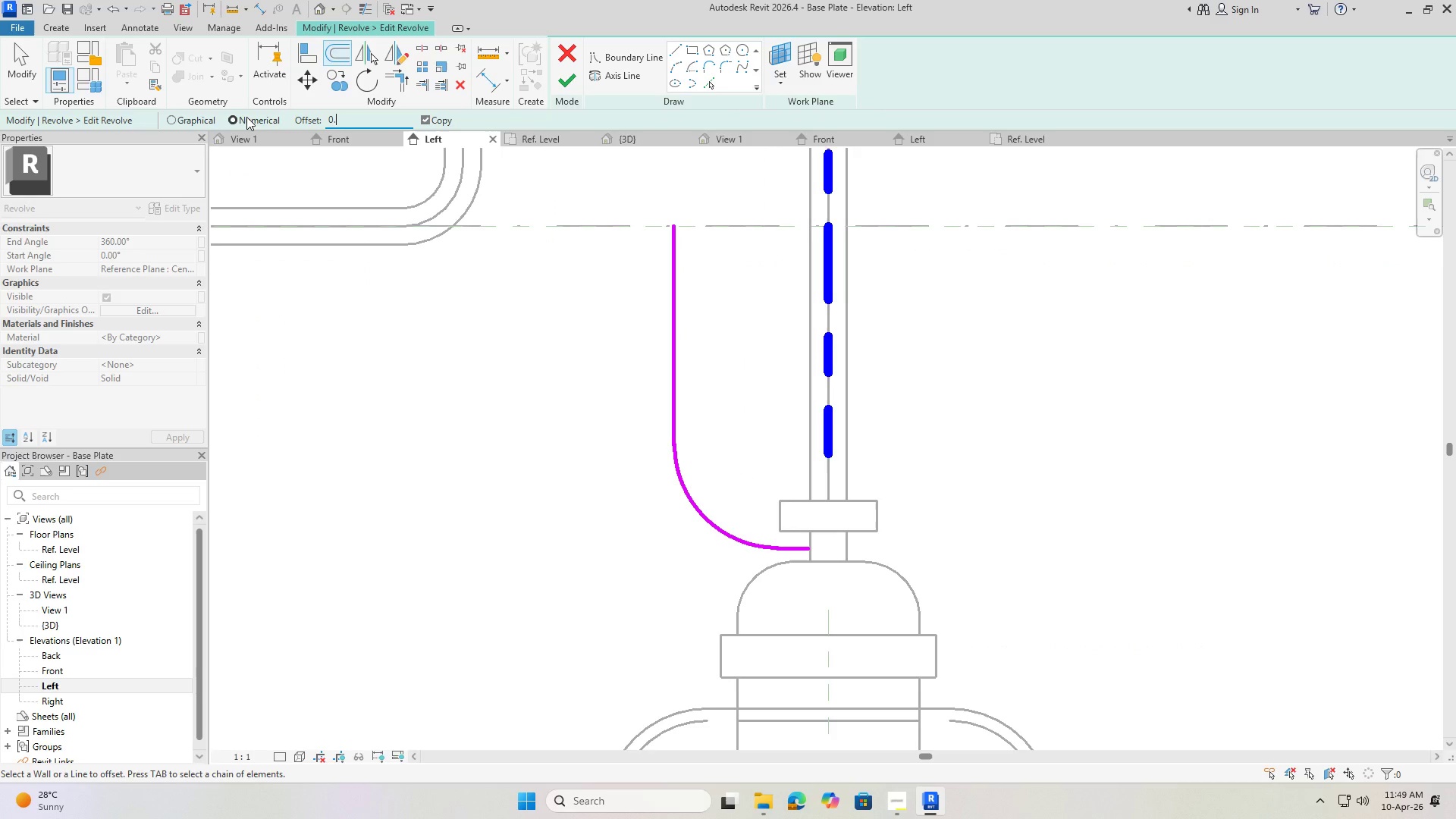 
key(NumpadDecimal)
 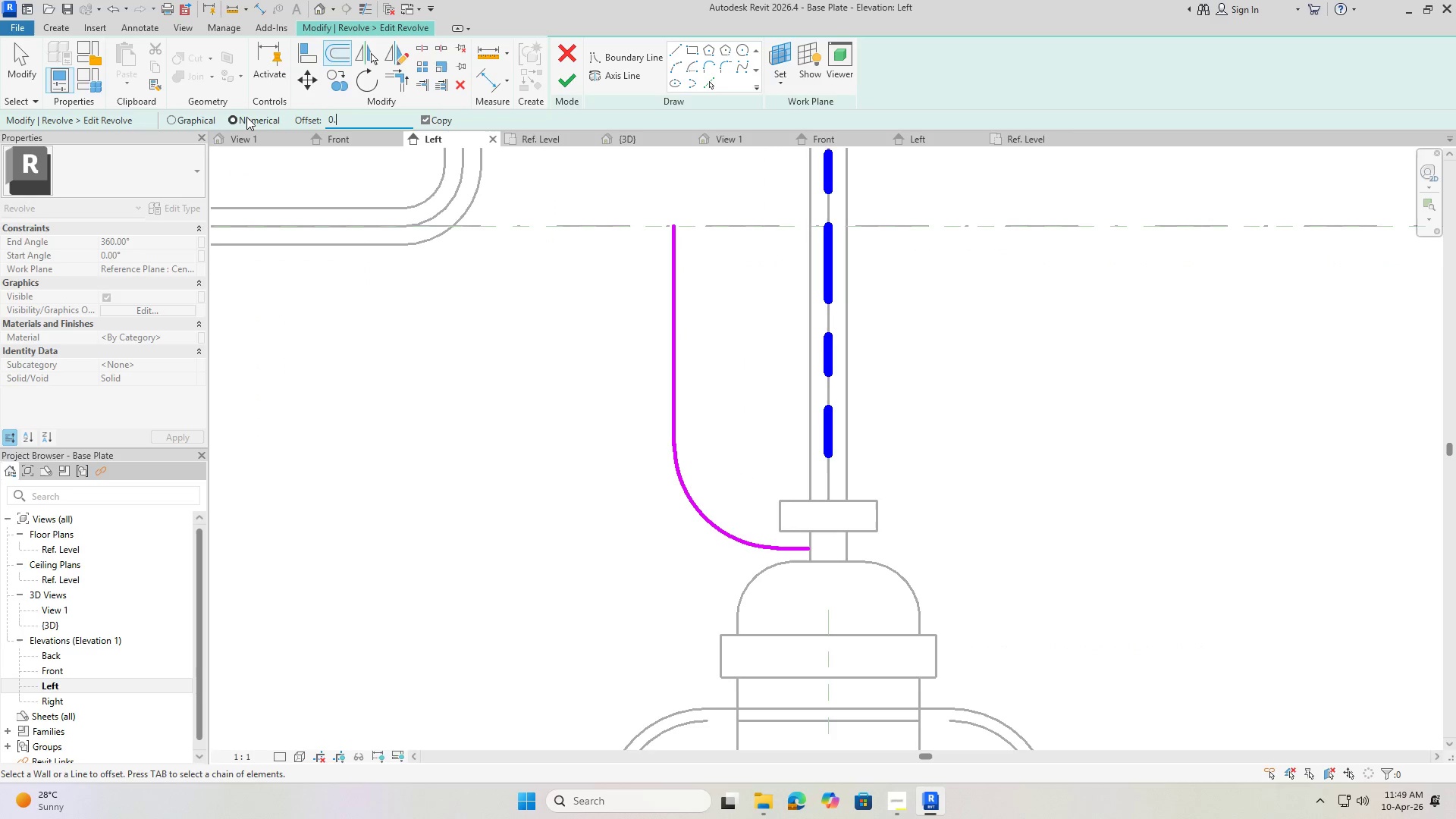 
key(Numpad0)
 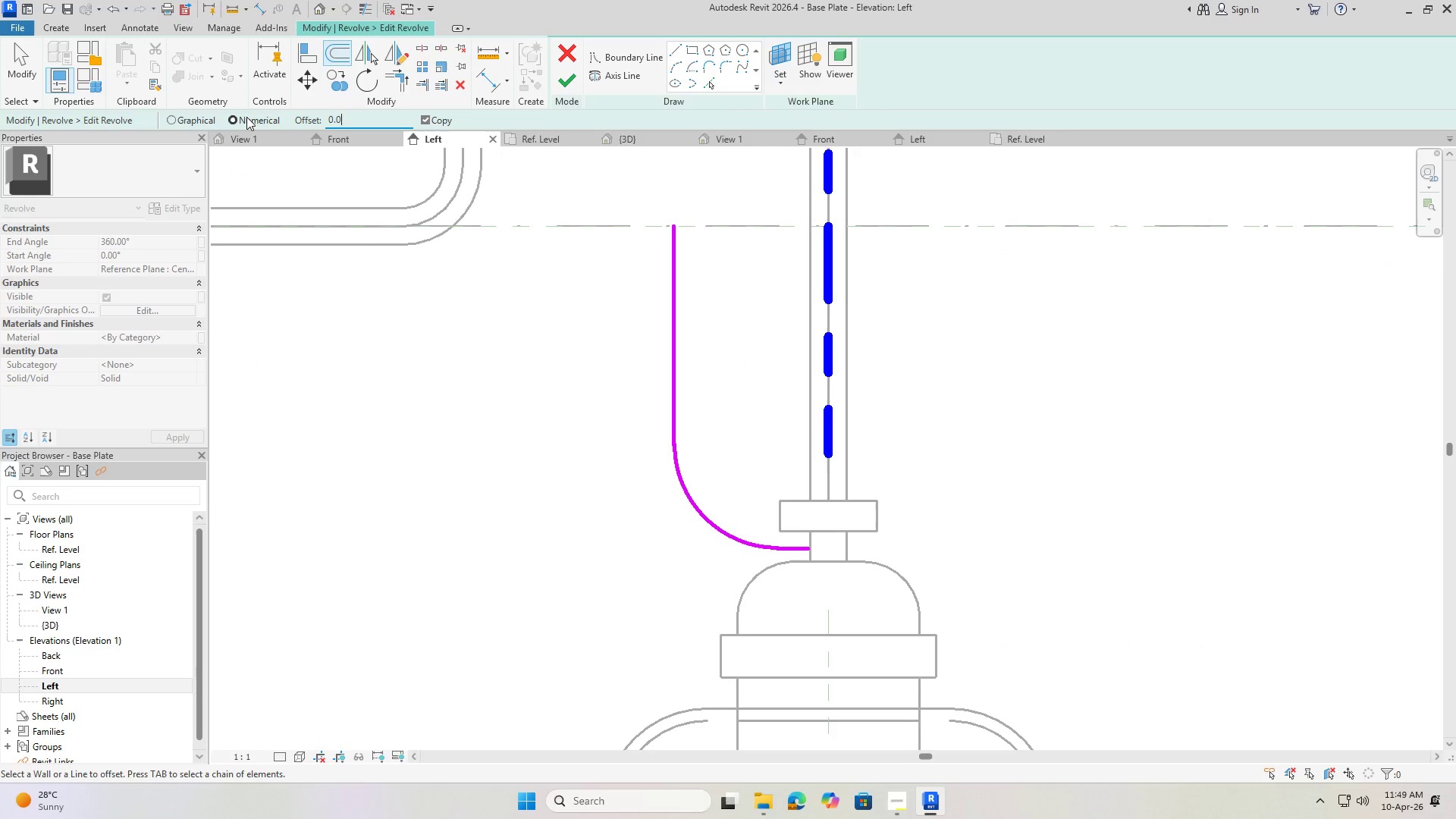 
key(Numpad0)
 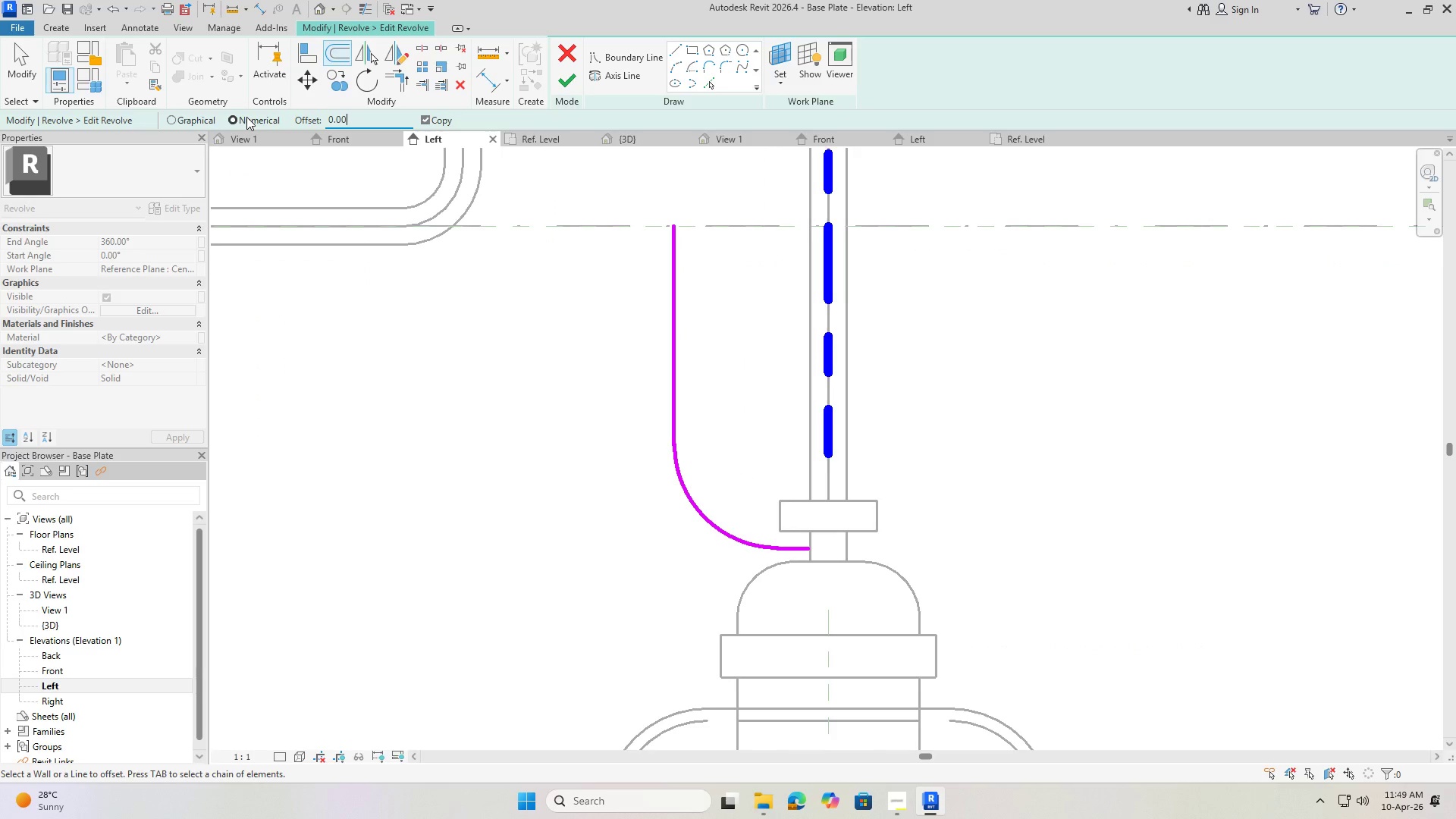 
key(Numpad5)
 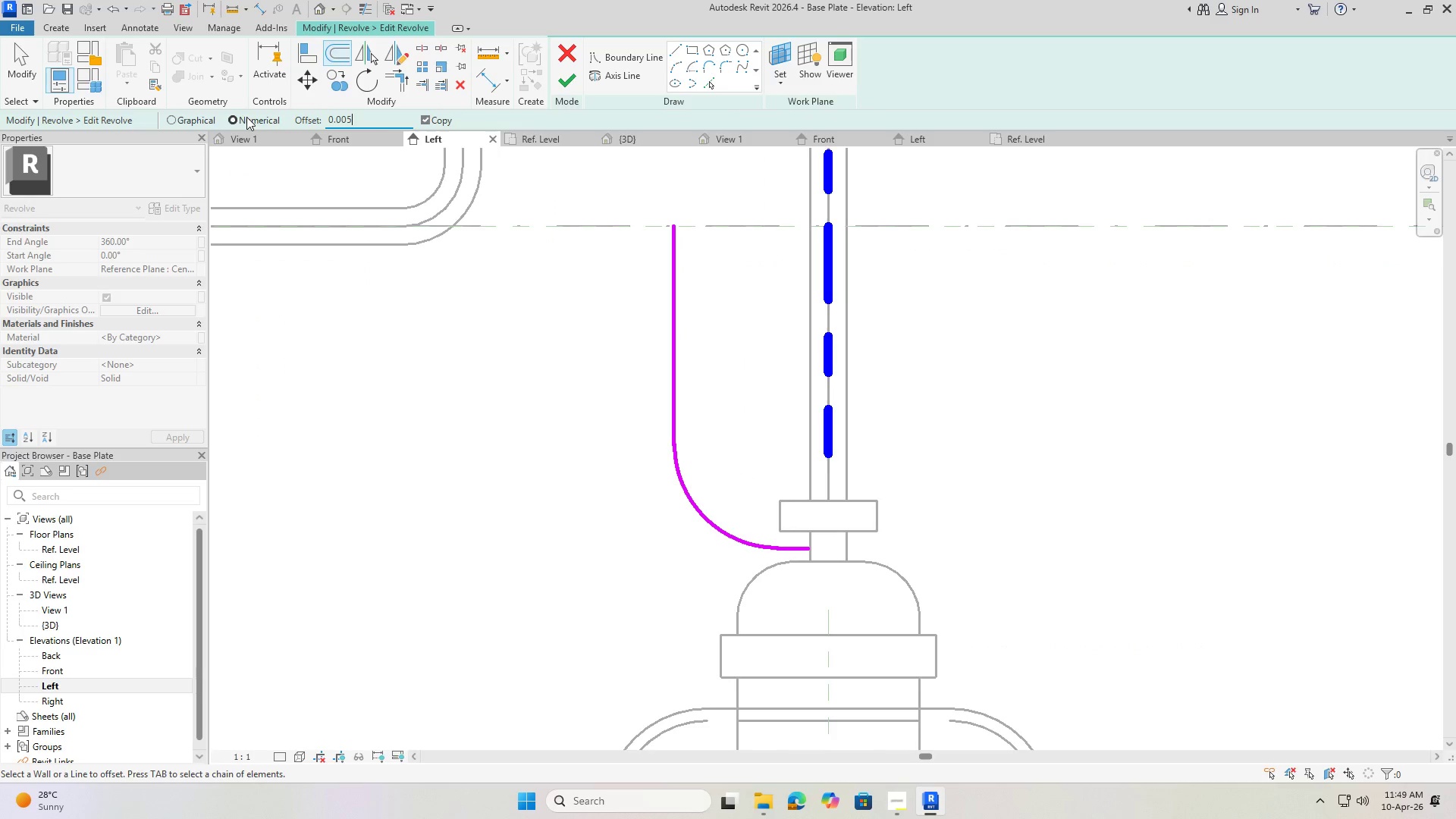 
key(NumpadEnter)
 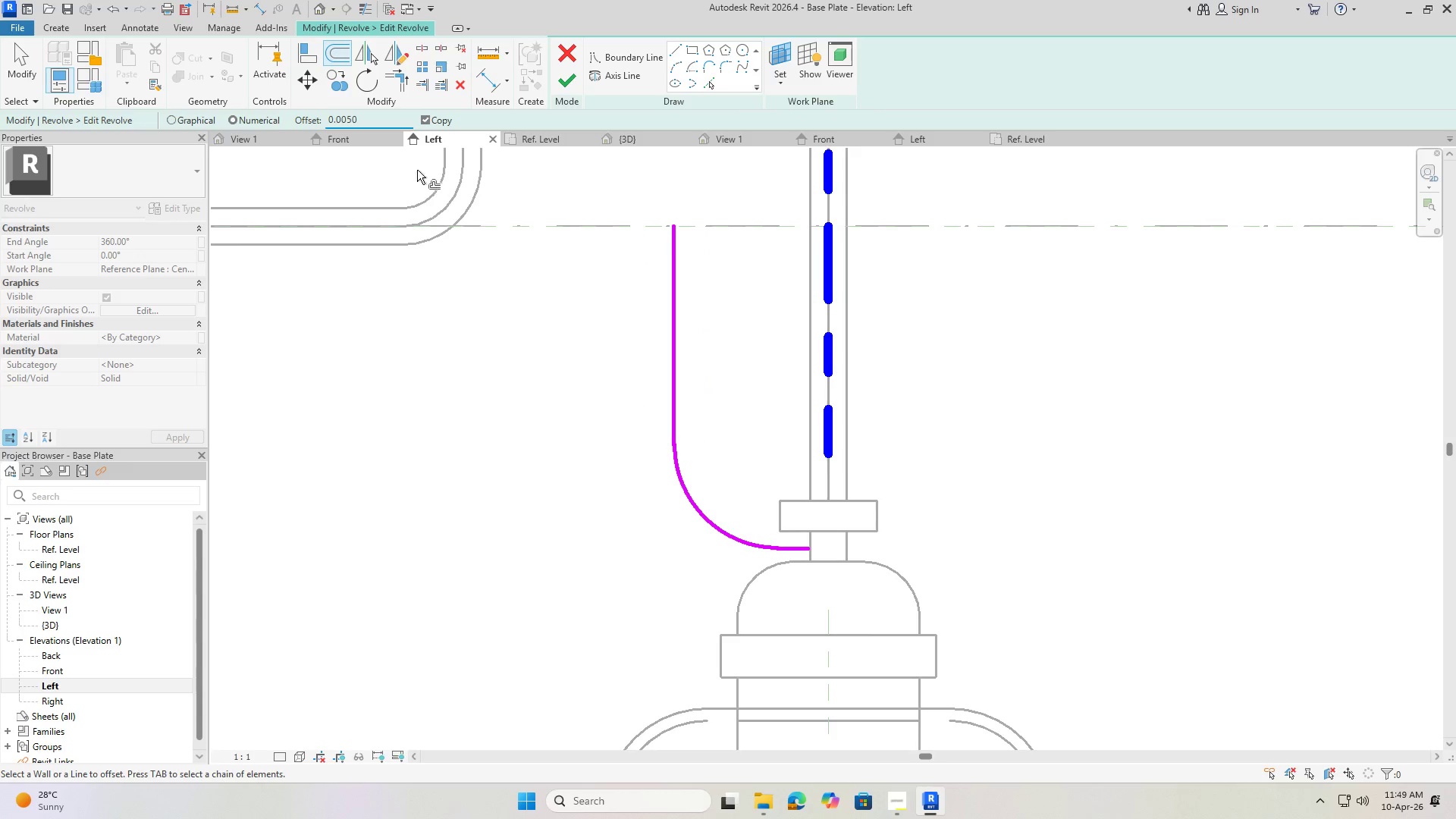 
left_click_drag(start_coordinate=[365, 120], to_coordinate=[347, 116])
 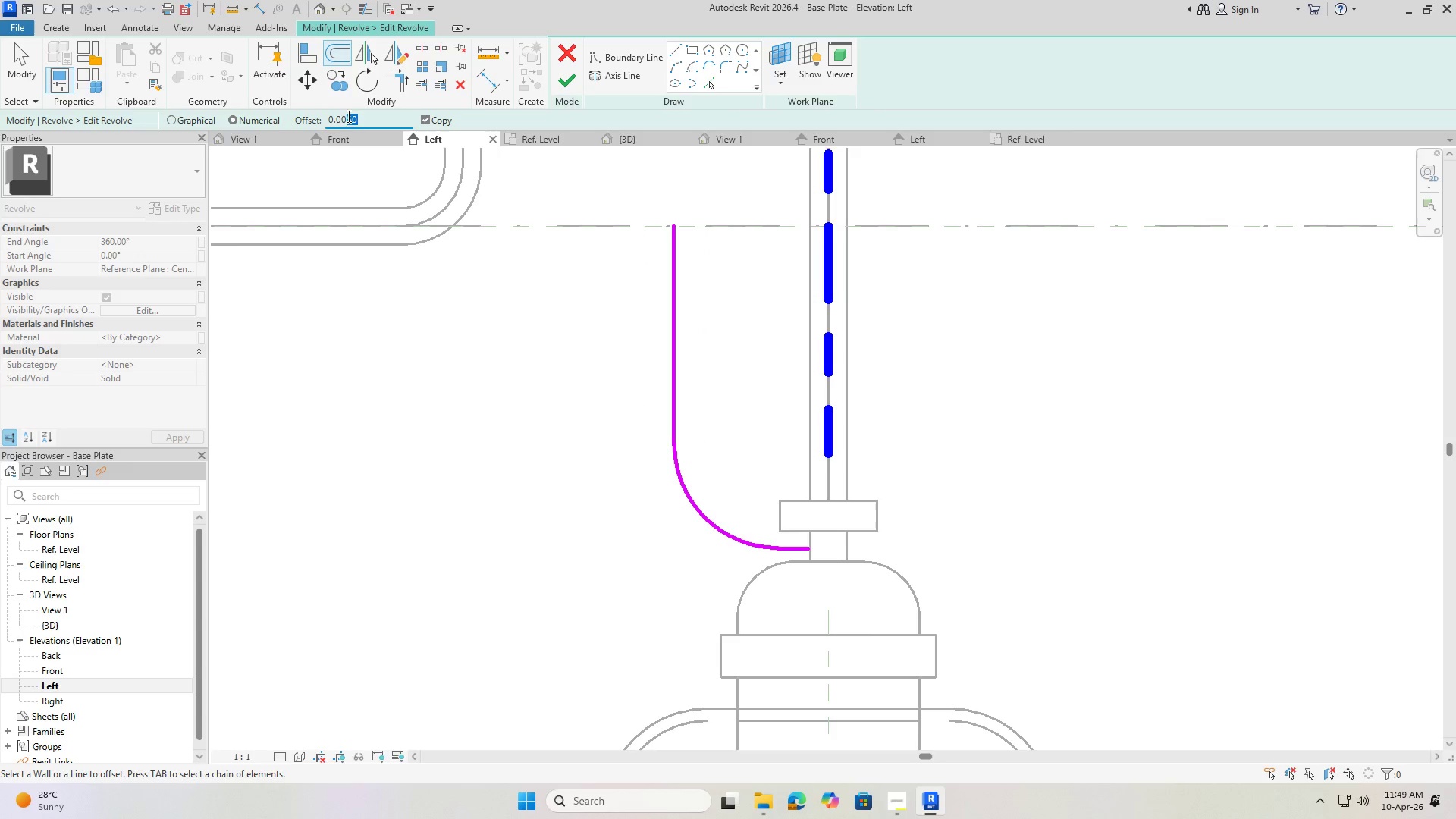 
key(Numpad1)
 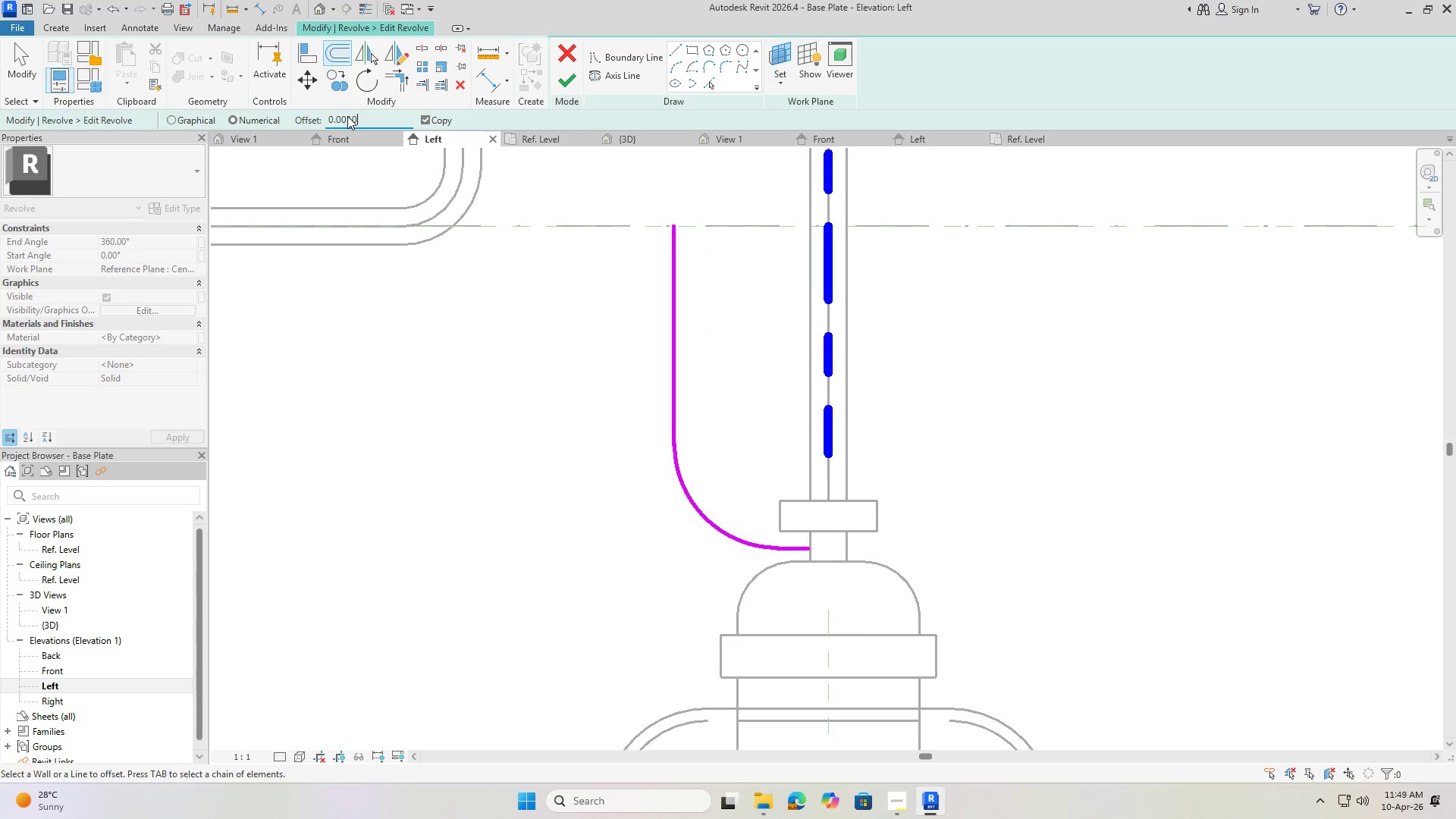 
key(Numpad0)
 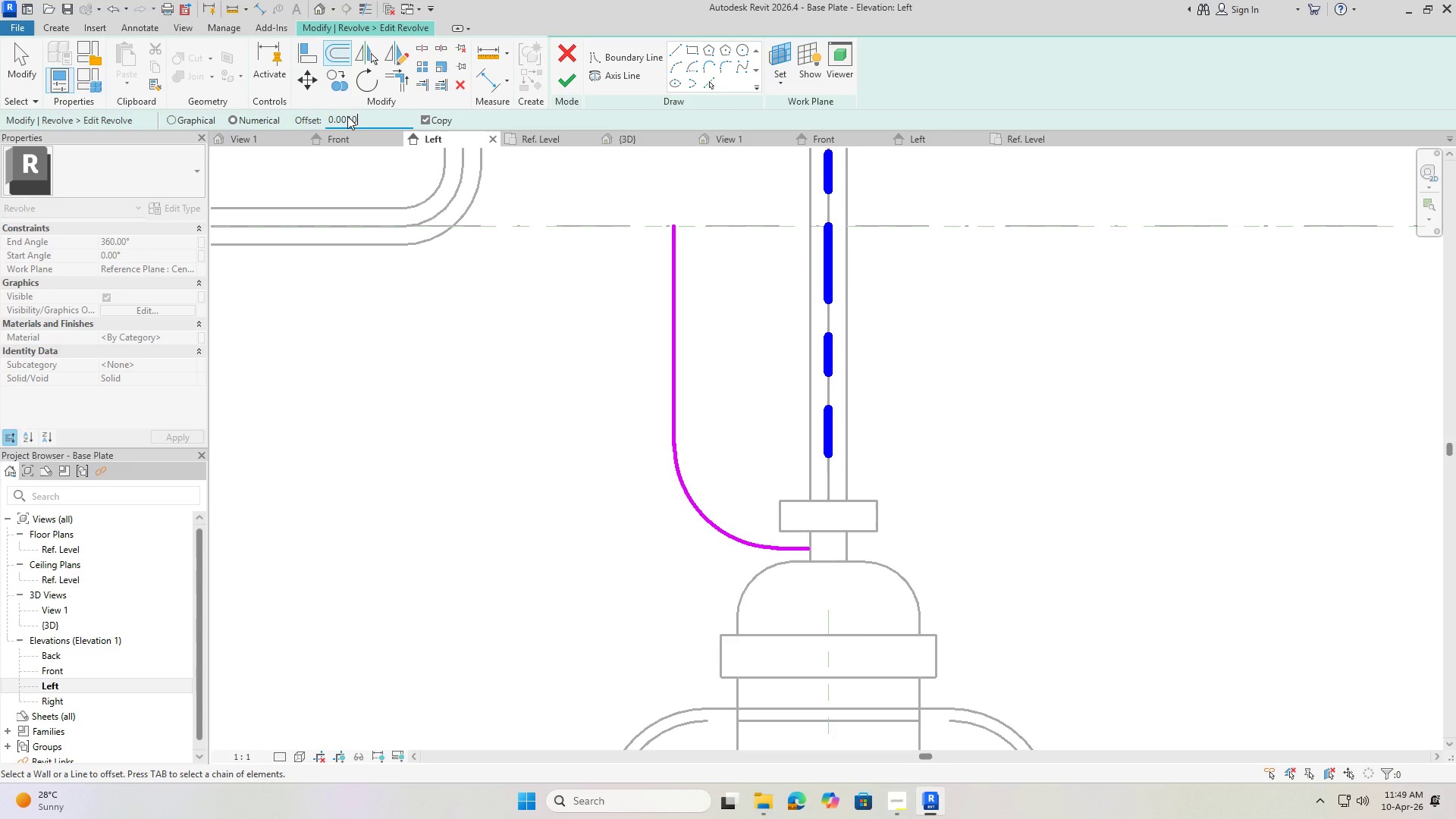 
key(NumpadEnter)
 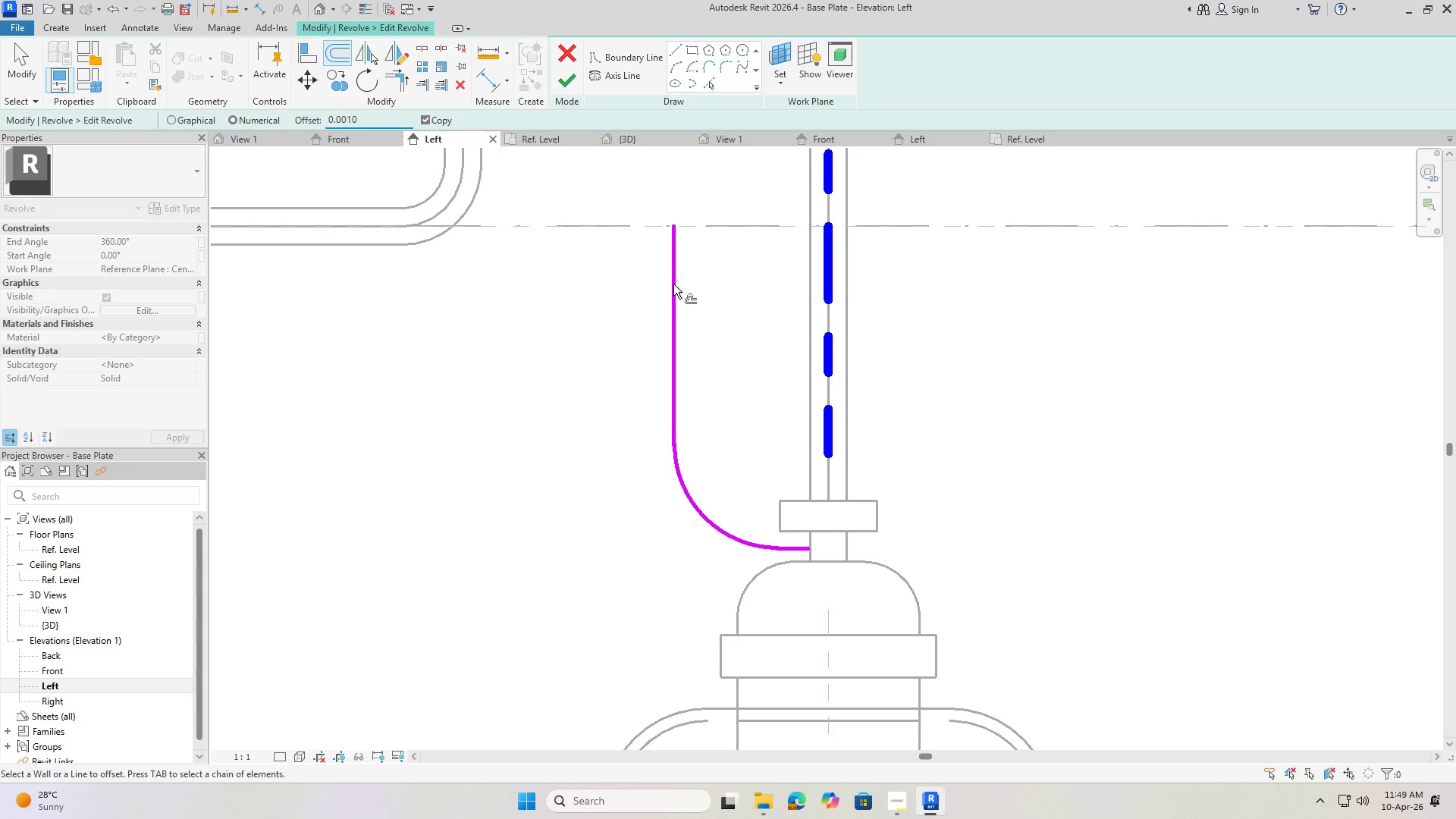 
wait(6.09)
 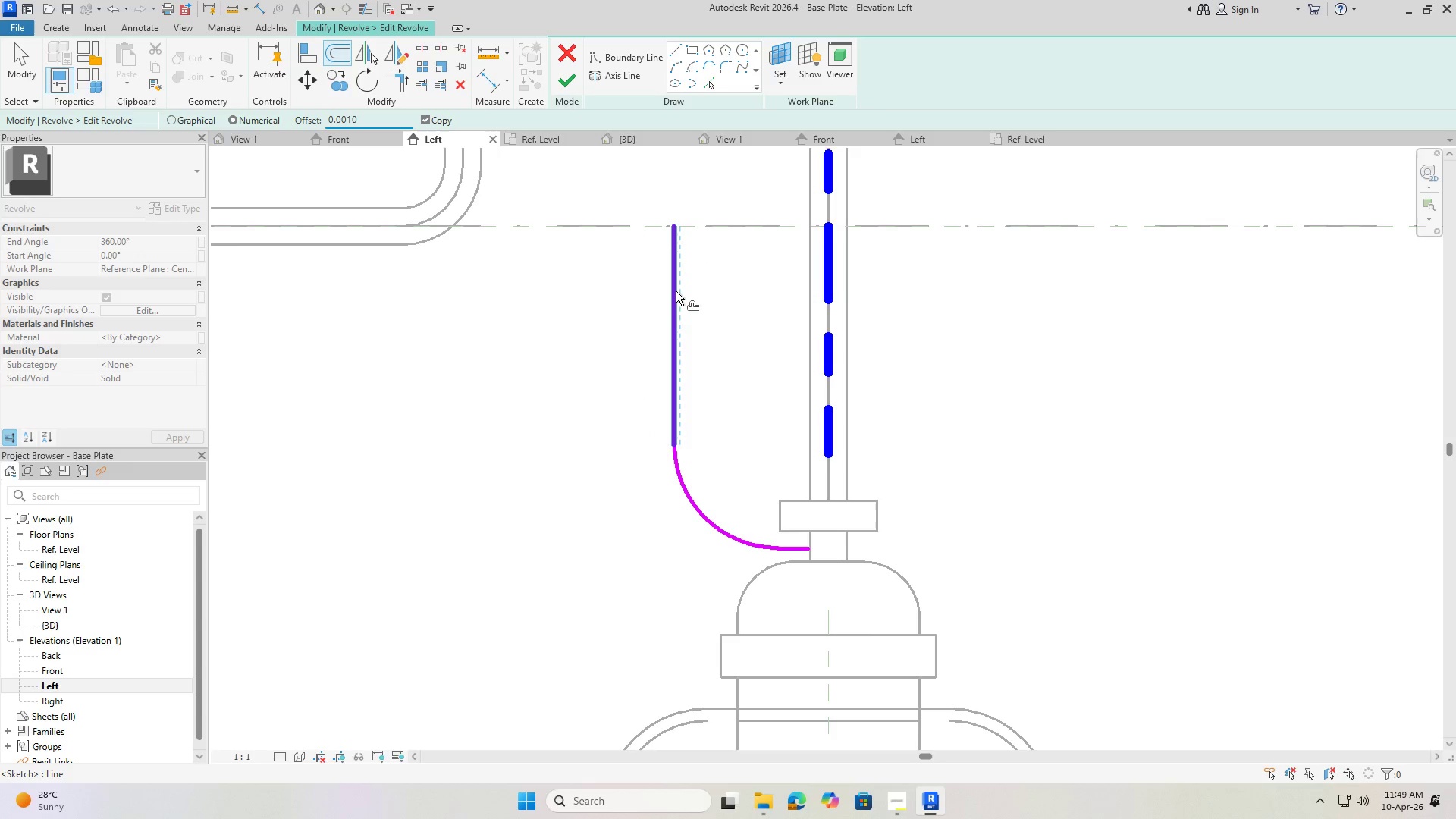 
left_click_drag(start_coordinate=[371, 119], to_coordinate=[347, 115])
 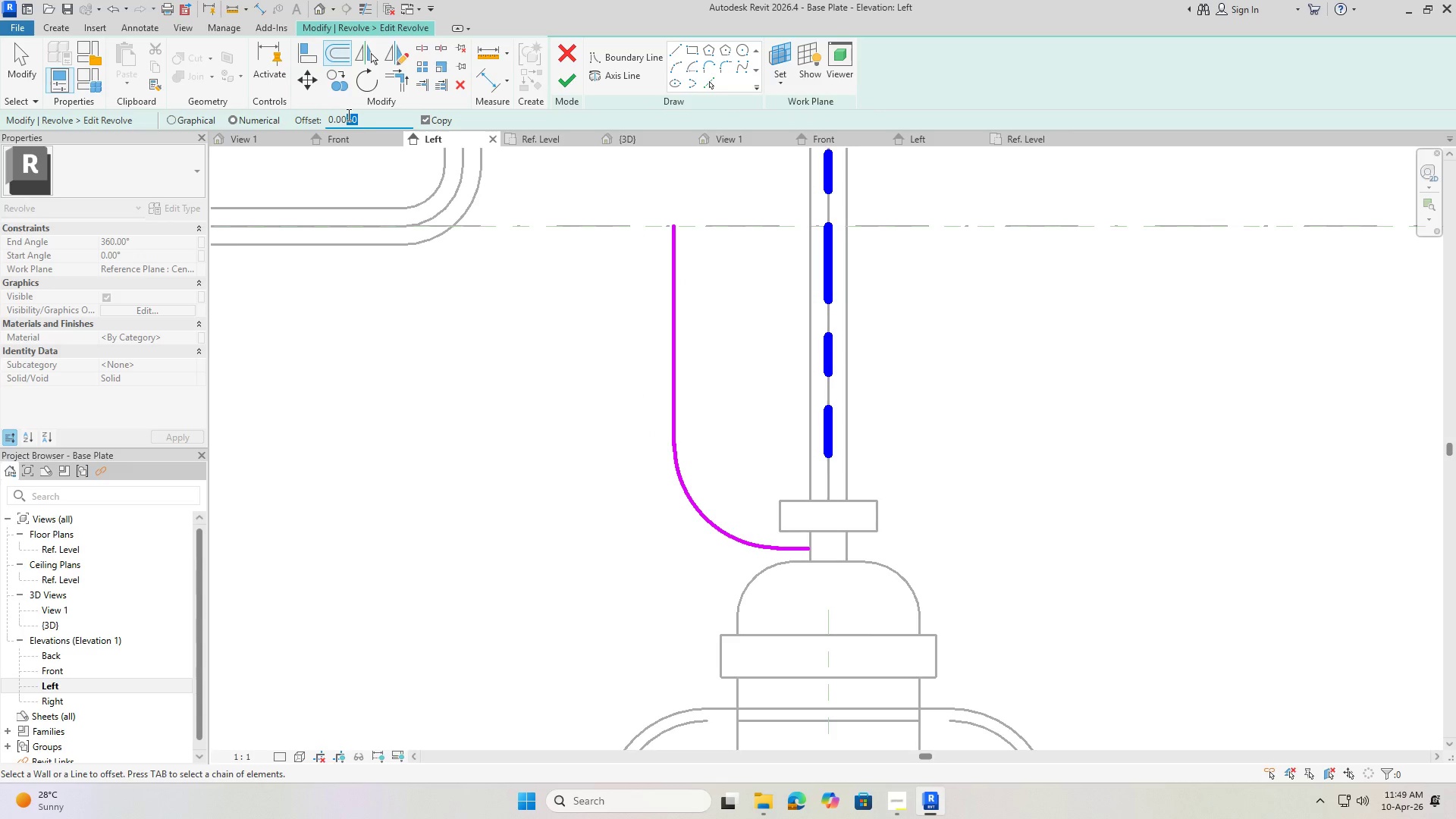 
key(Numpad0)
 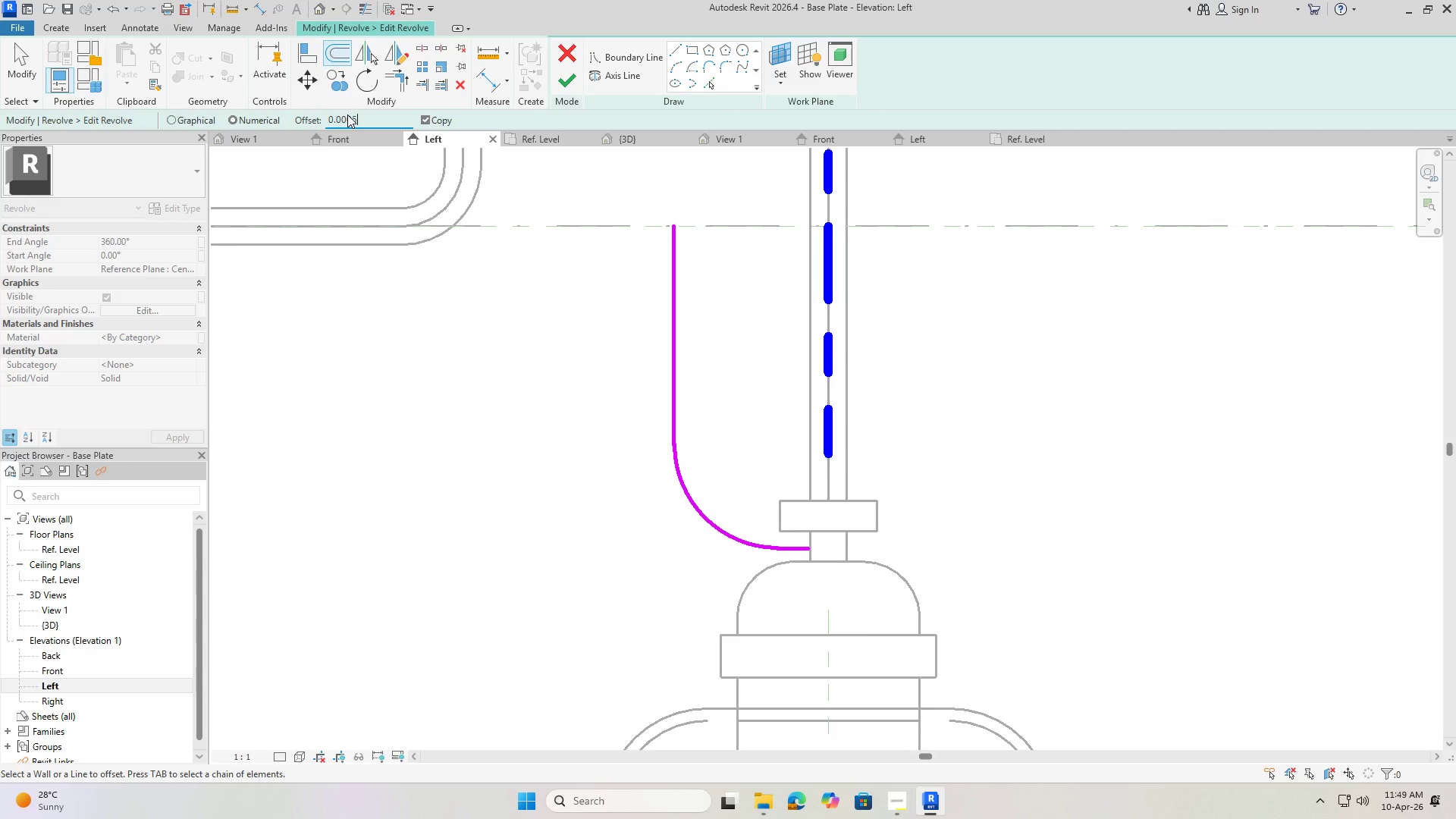 
key(Numpad5)
 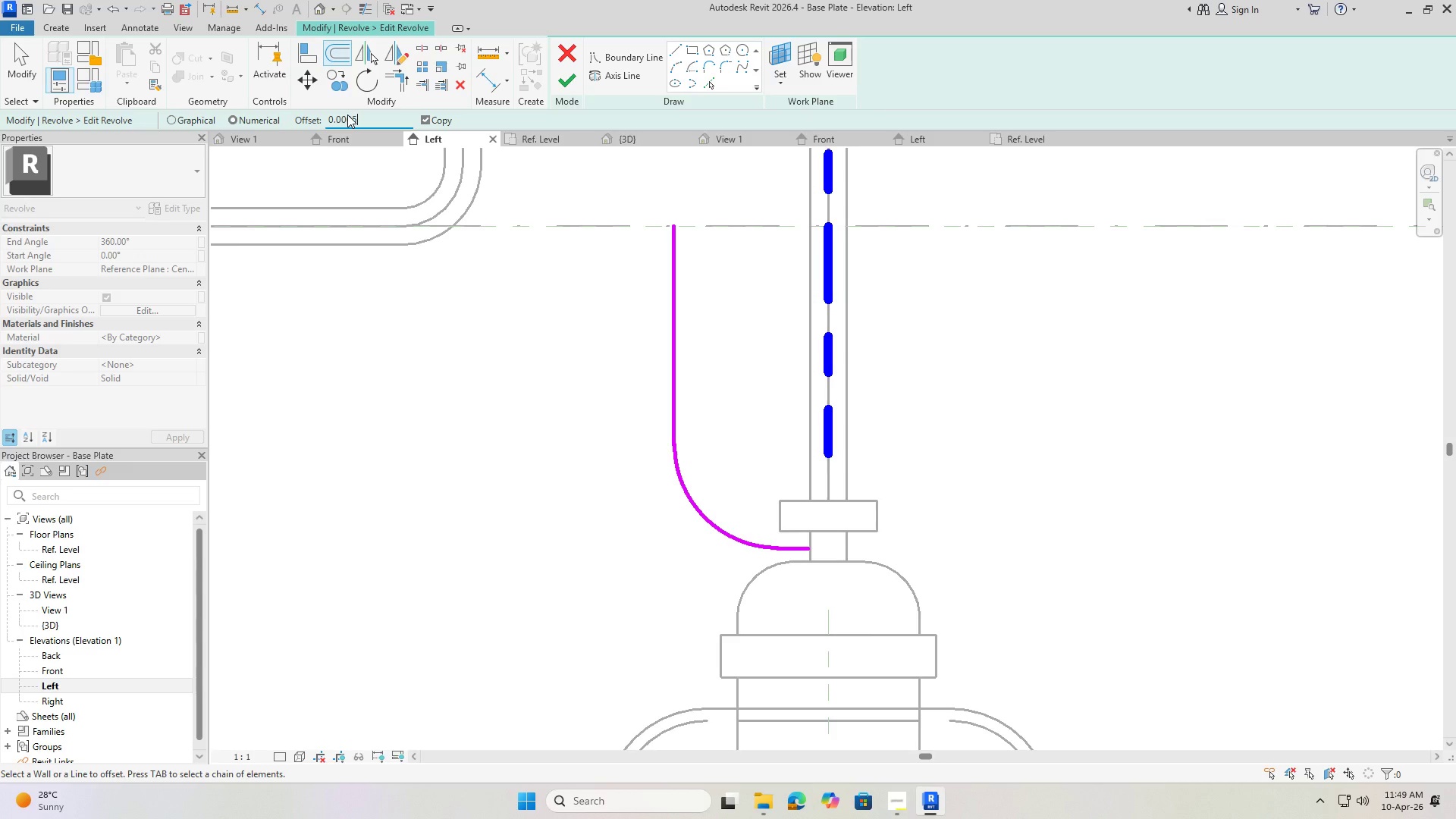 
key(NumpadEnter)
 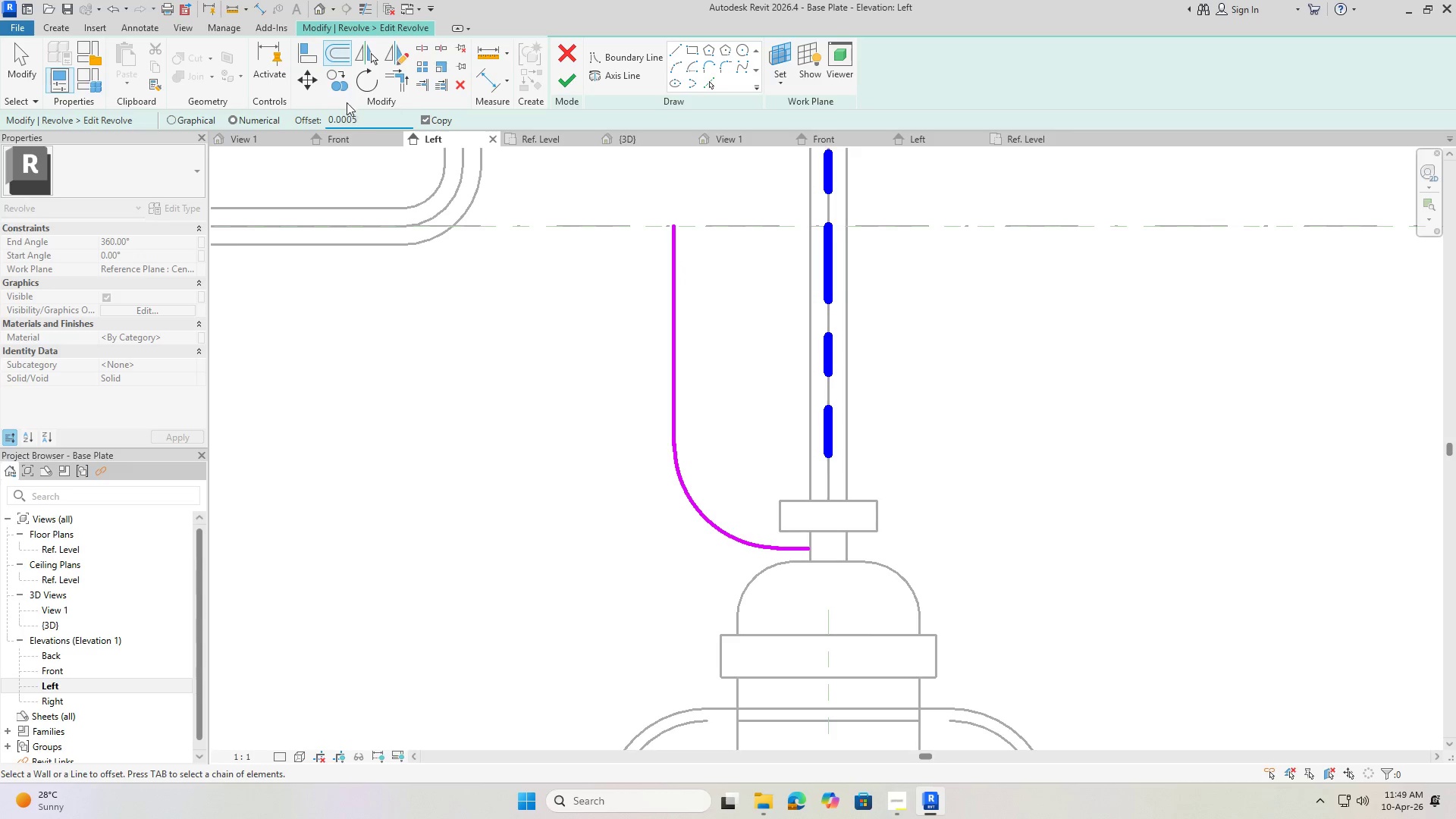 
left_click([365, 119])
 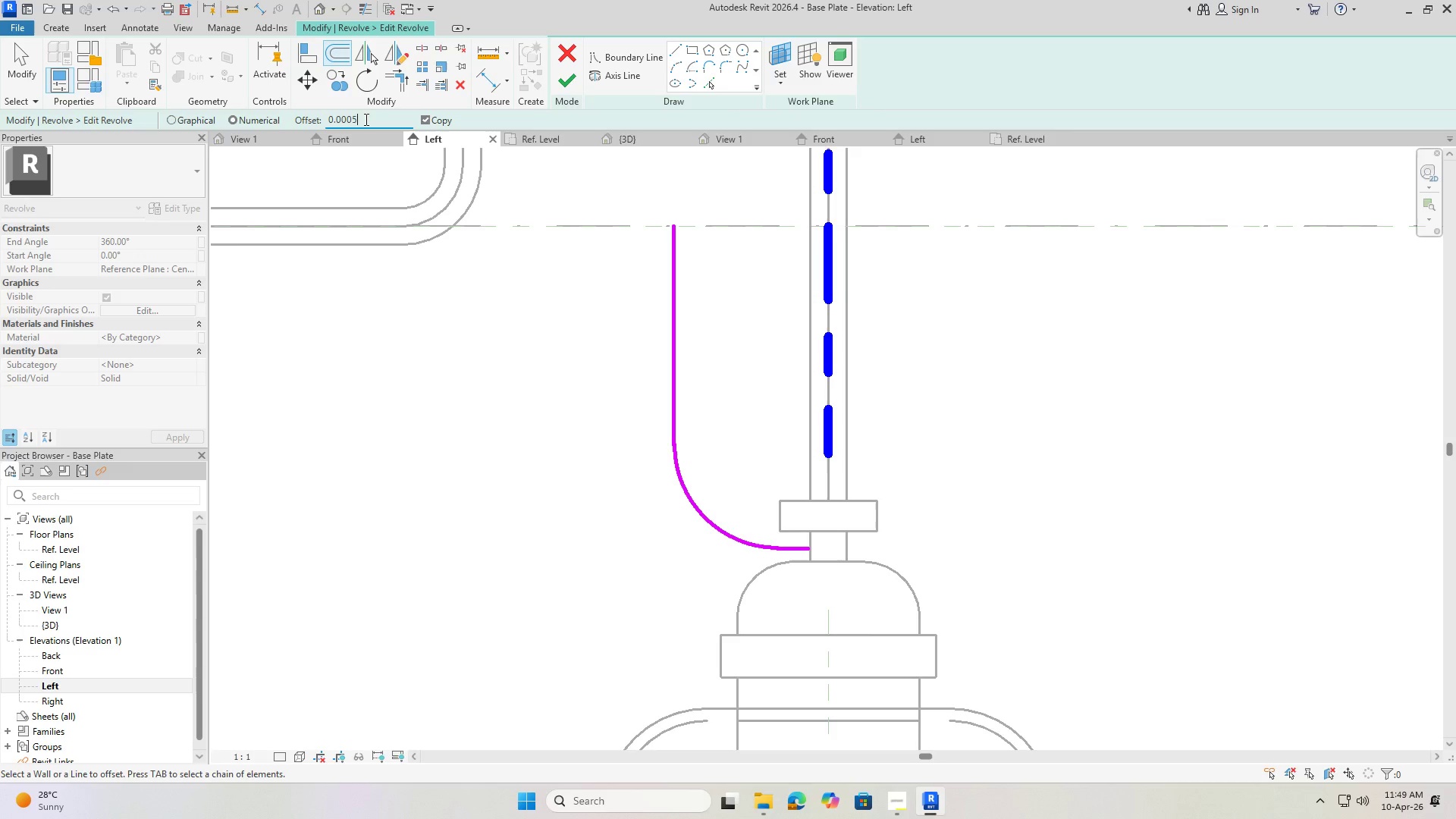 
key(Backspace)
 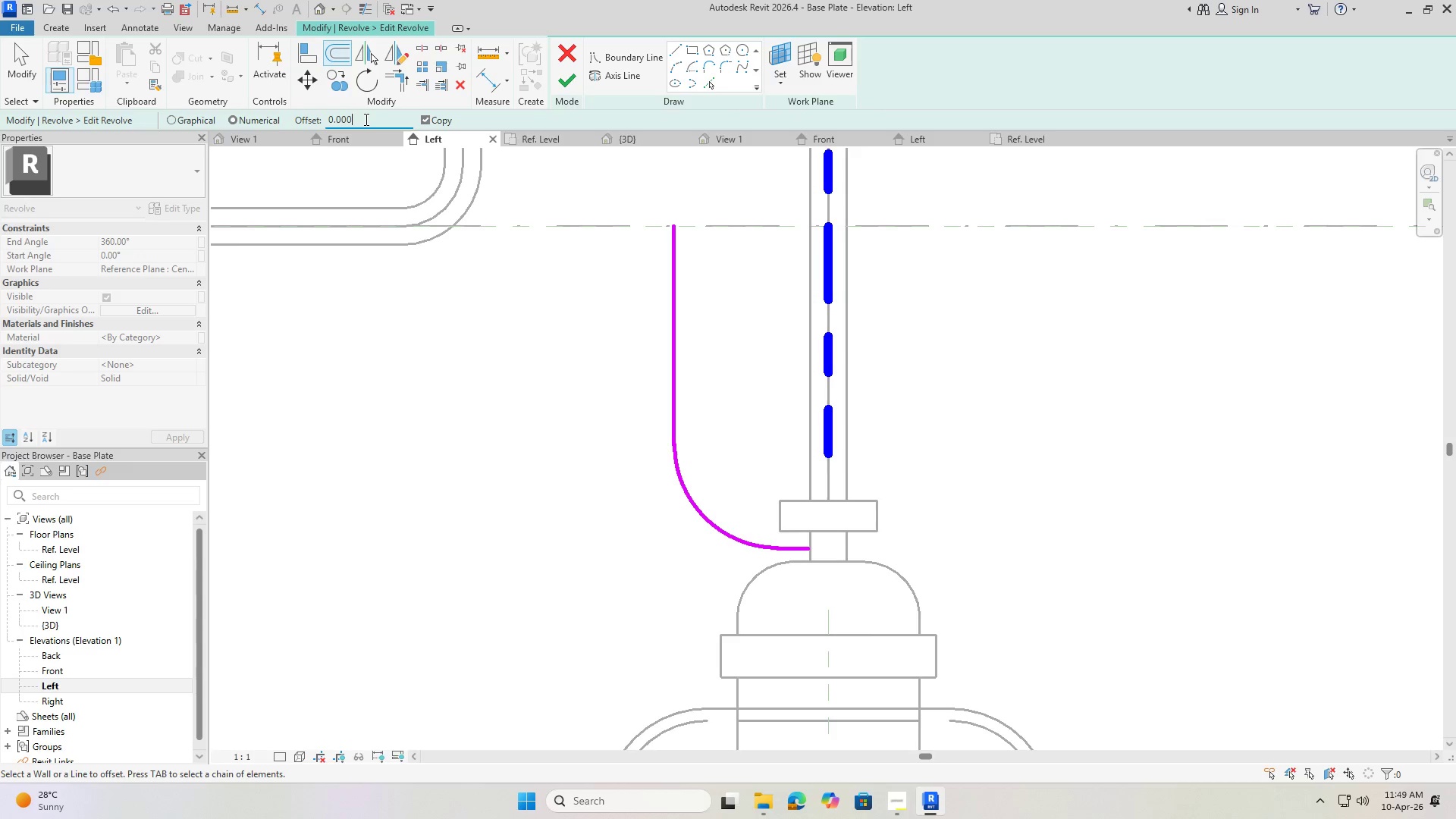 
key(Backspace)
 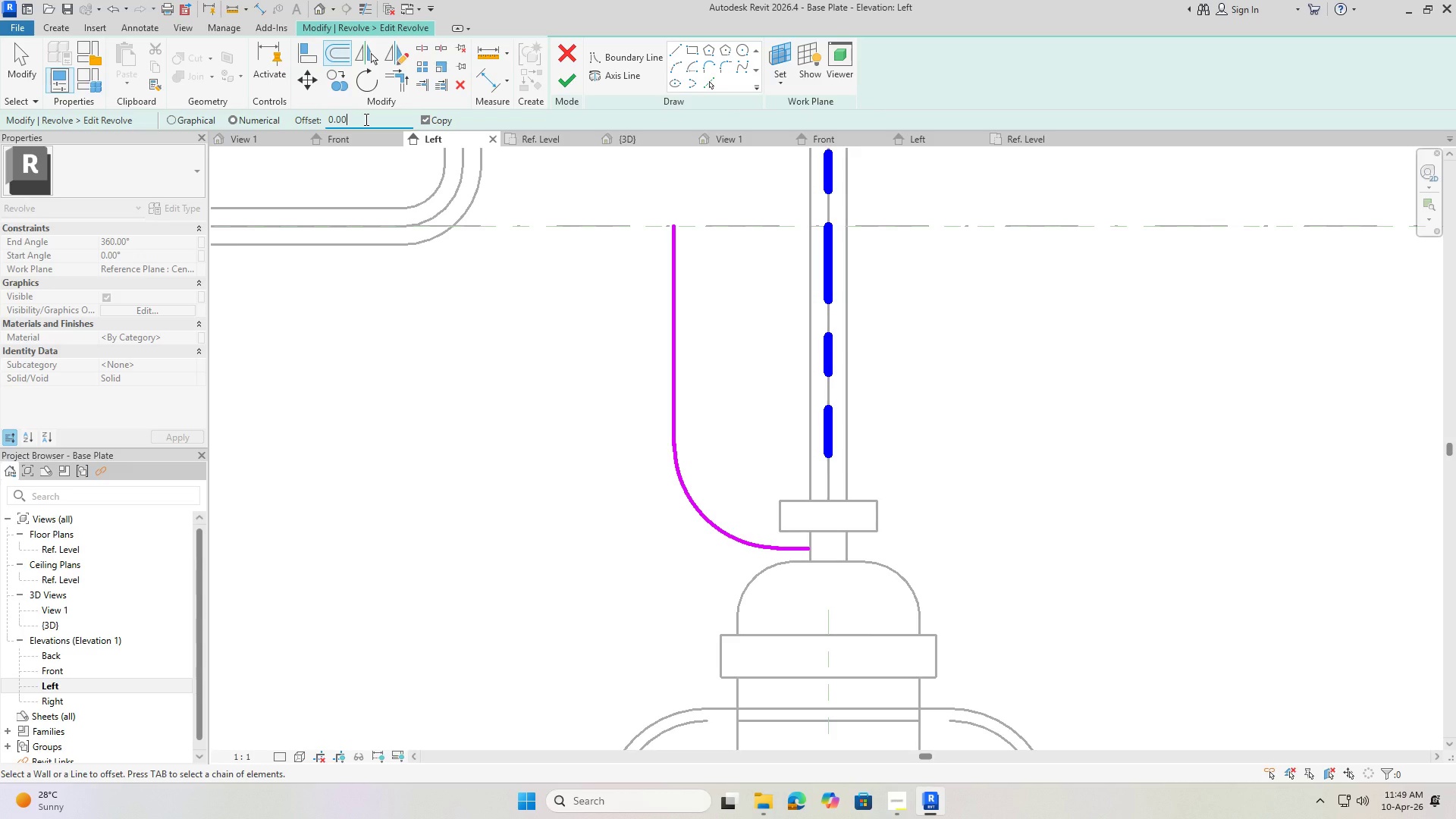 
key(Numpad7)
 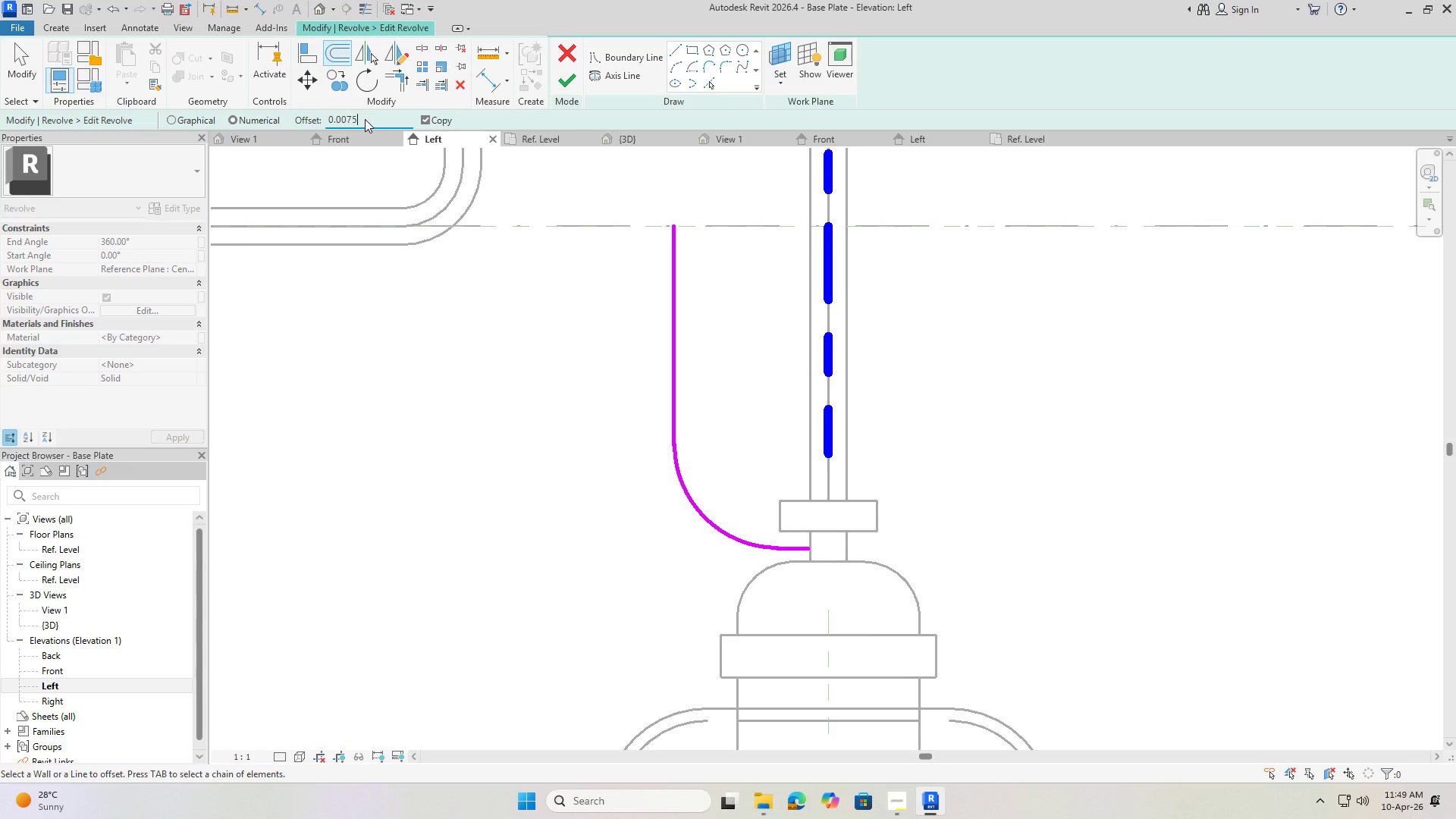 
key(Numpad5)
 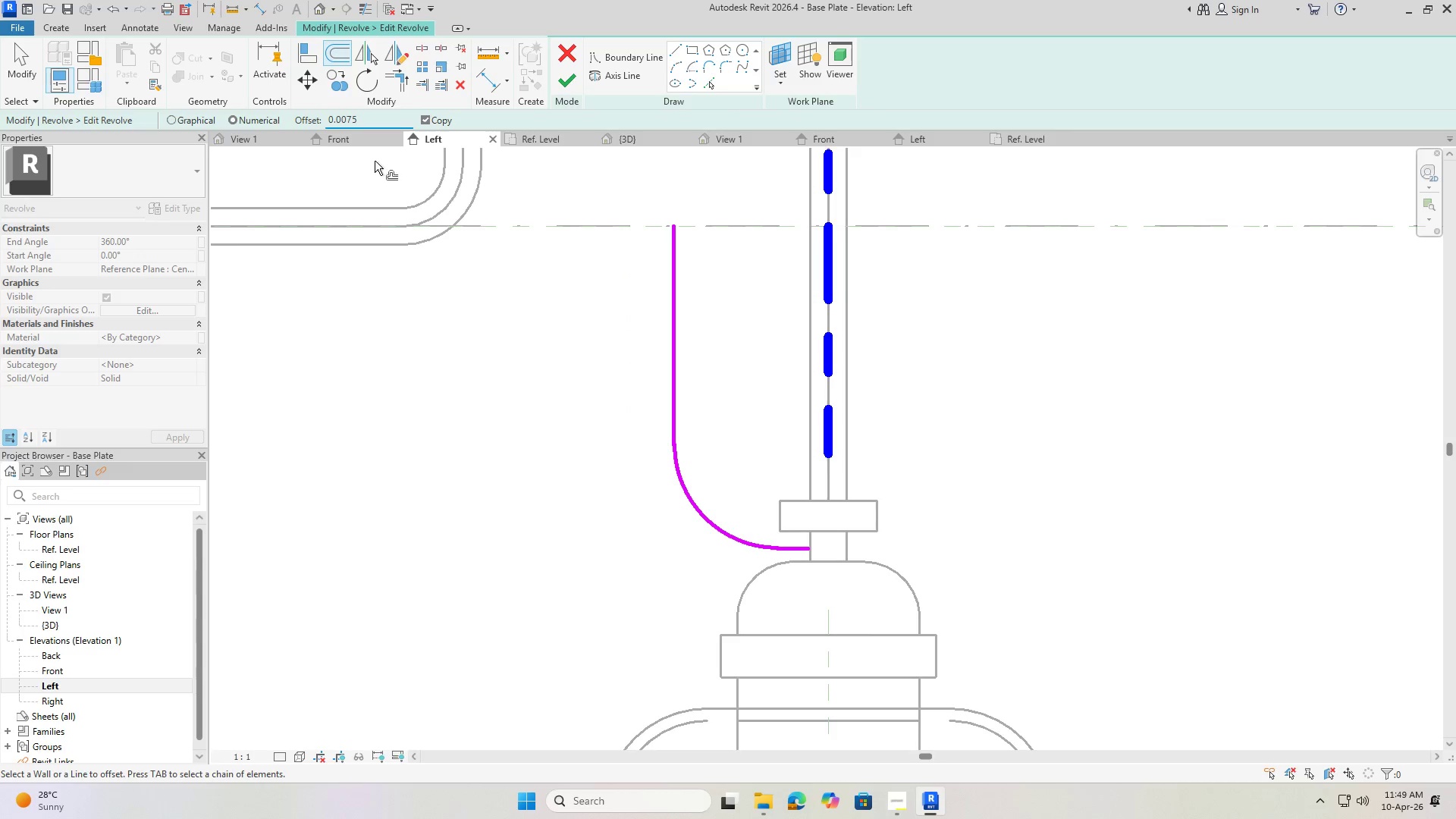 
left_click_drag(start_coordinate=[366, 122], to_coordinate=[346, 118])
 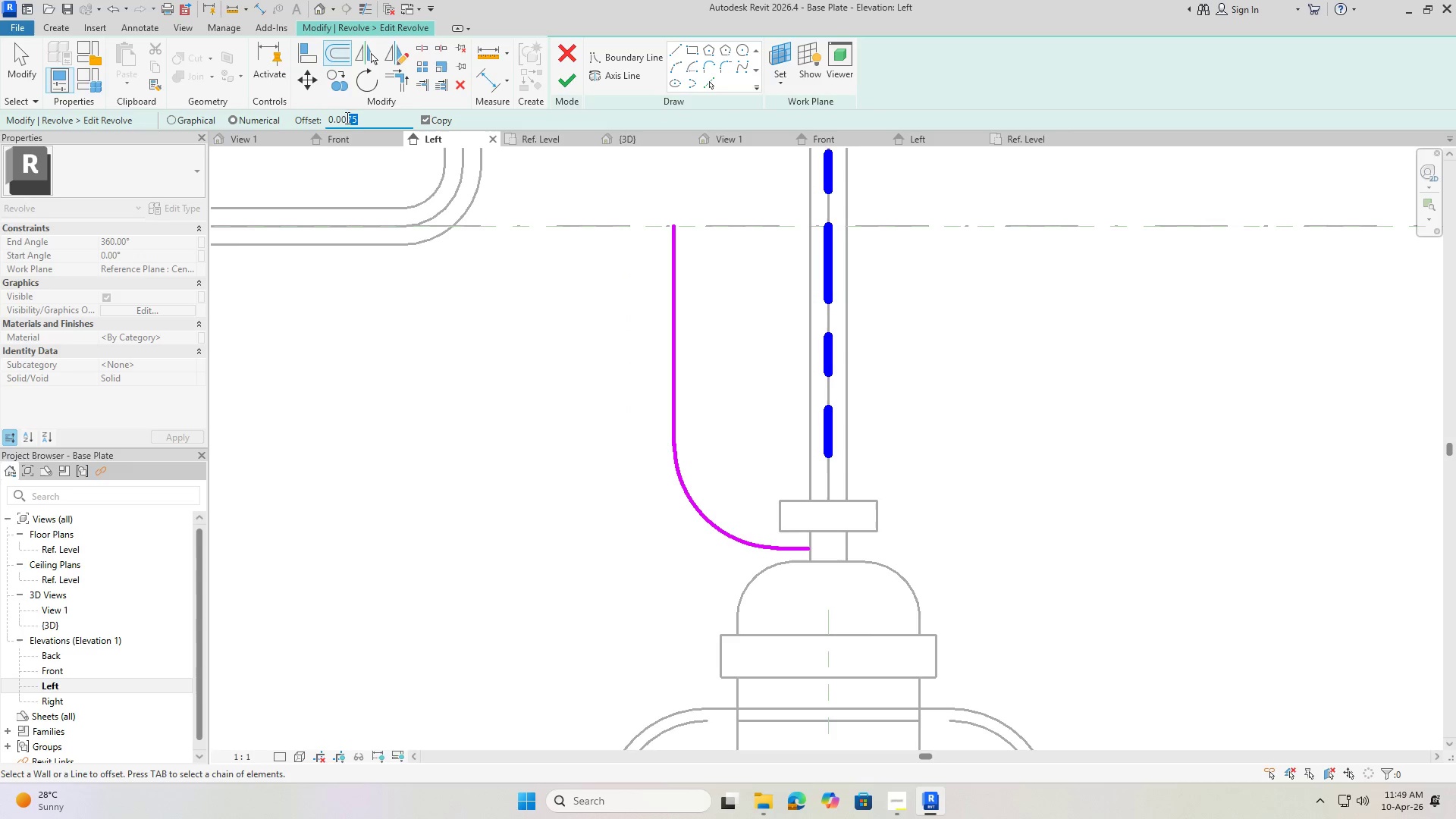 
key(Numpad0)
 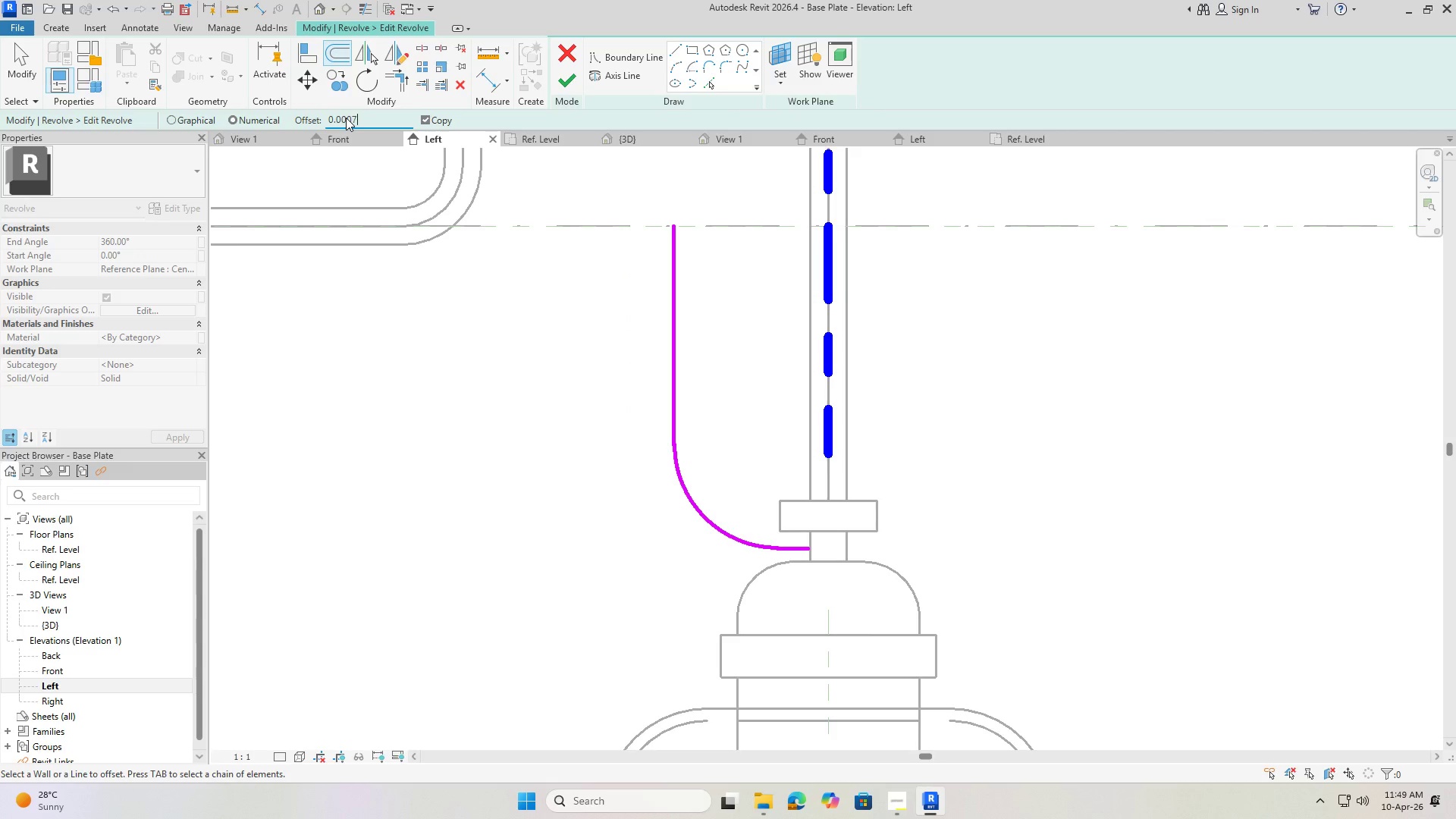 
key(Numpad7)
 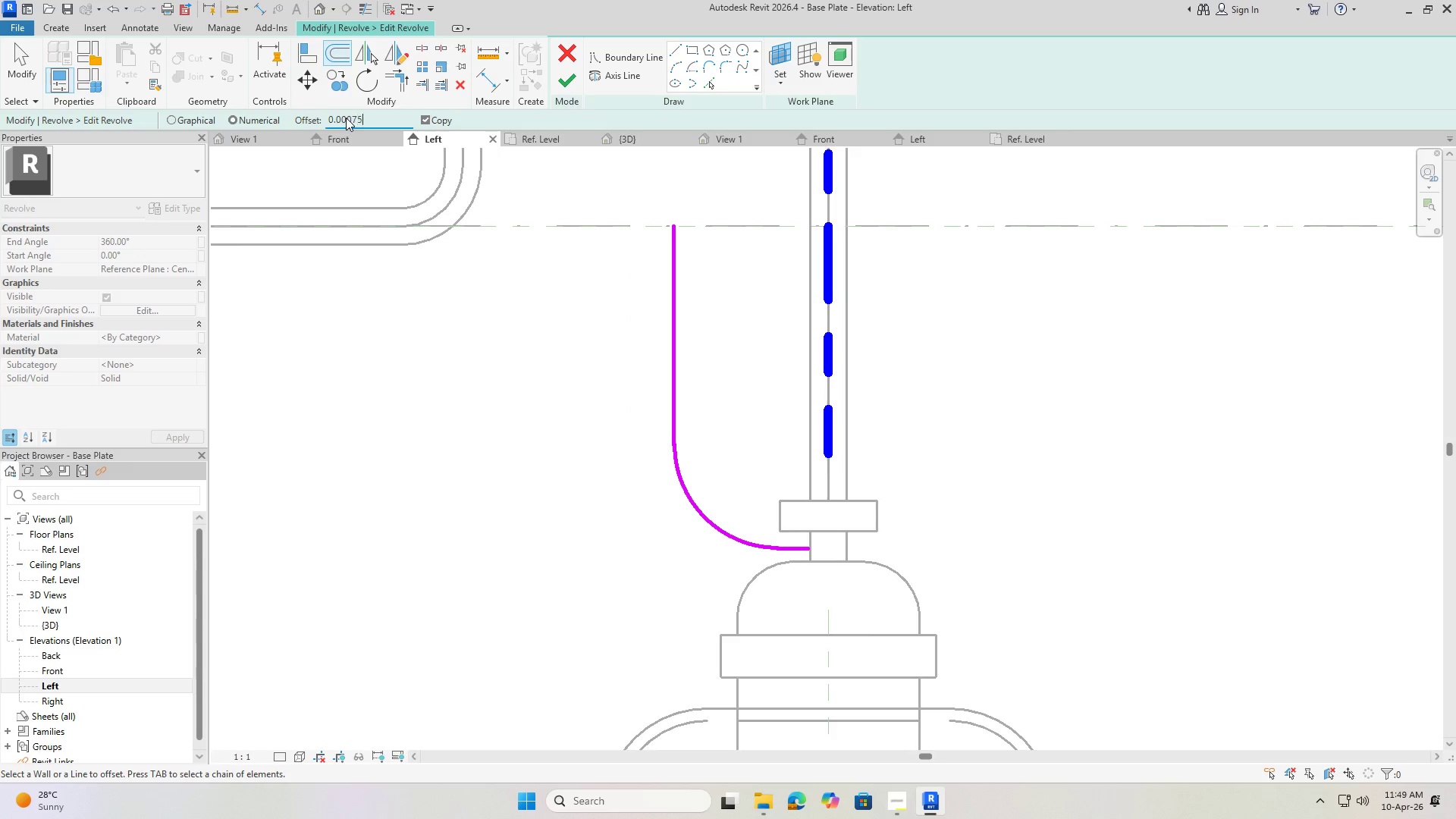 
key(Numpad5)
 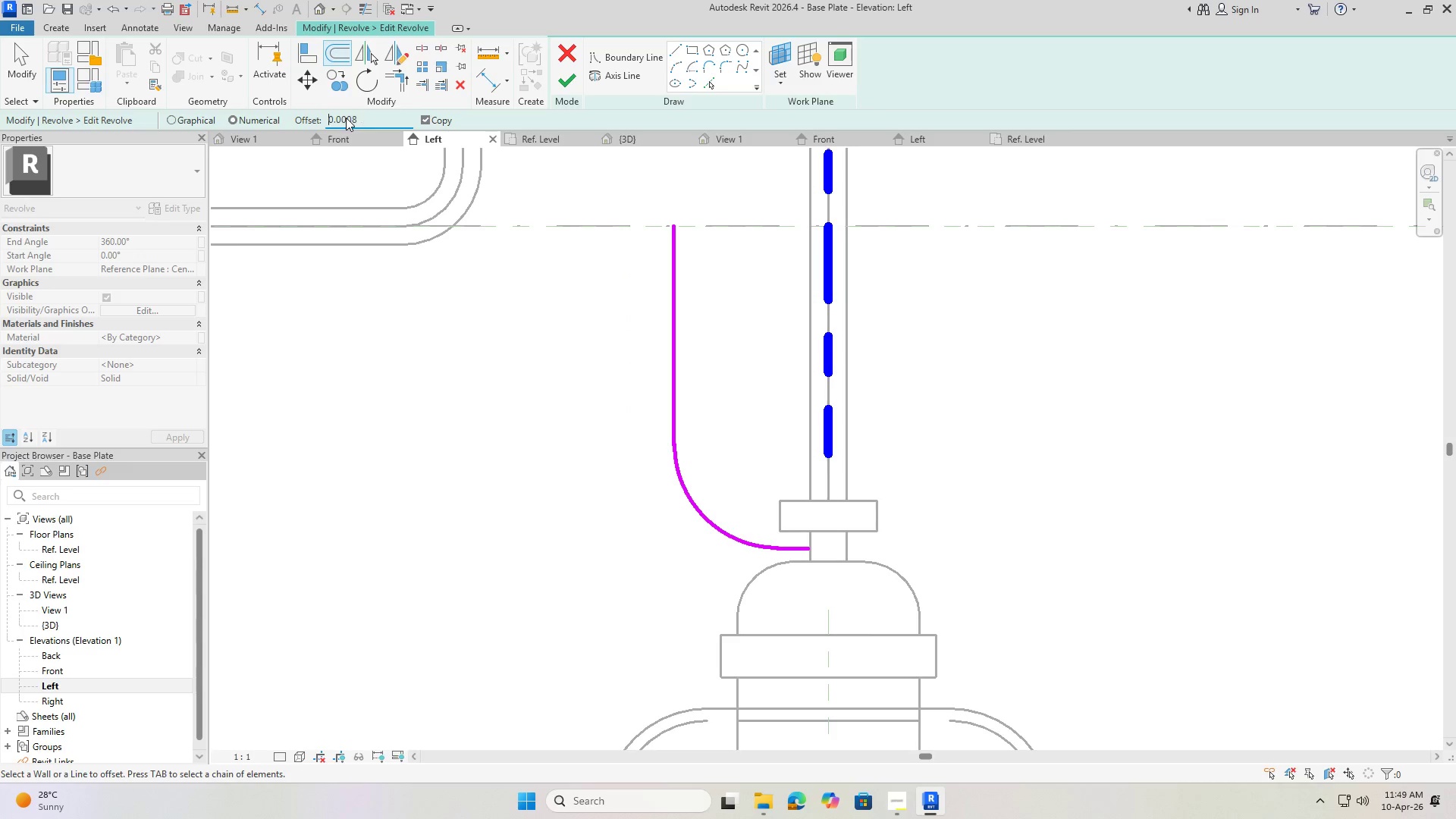 
key(NumpadEnter)
 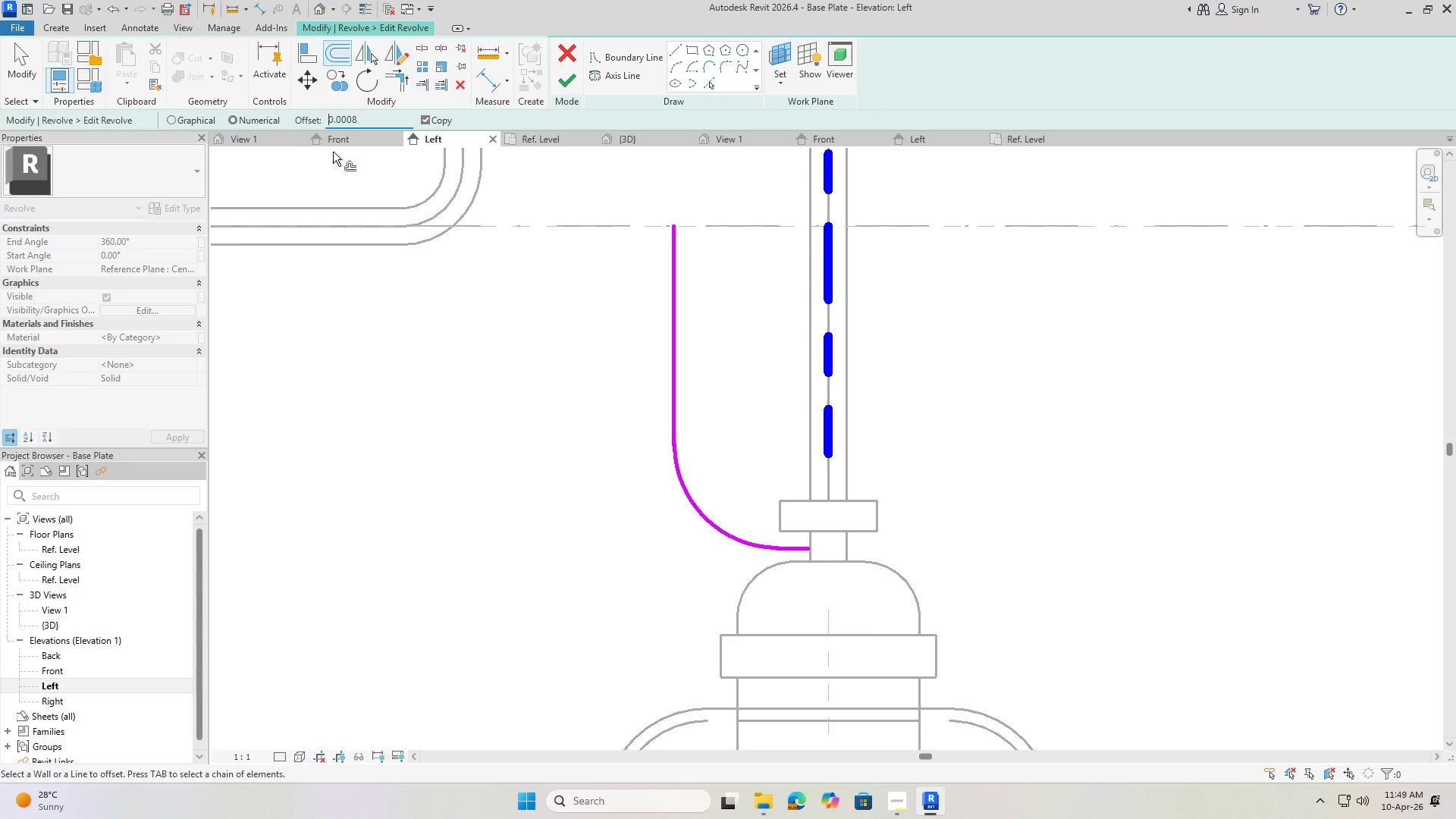 
left_click_drag(start_coordinate=[363, 118], to_coordinate=[352, 117])
 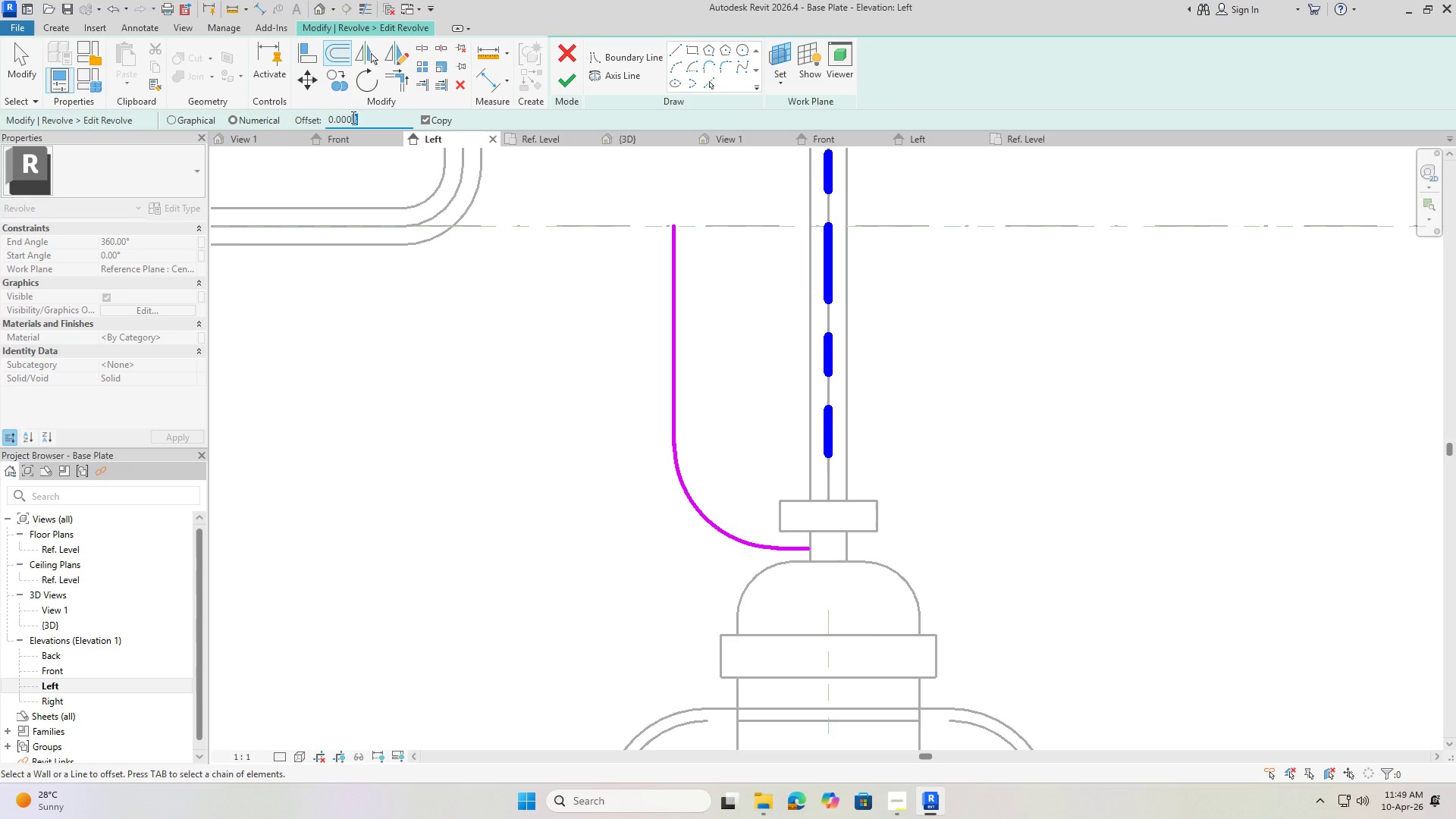 
key(Backspace)
 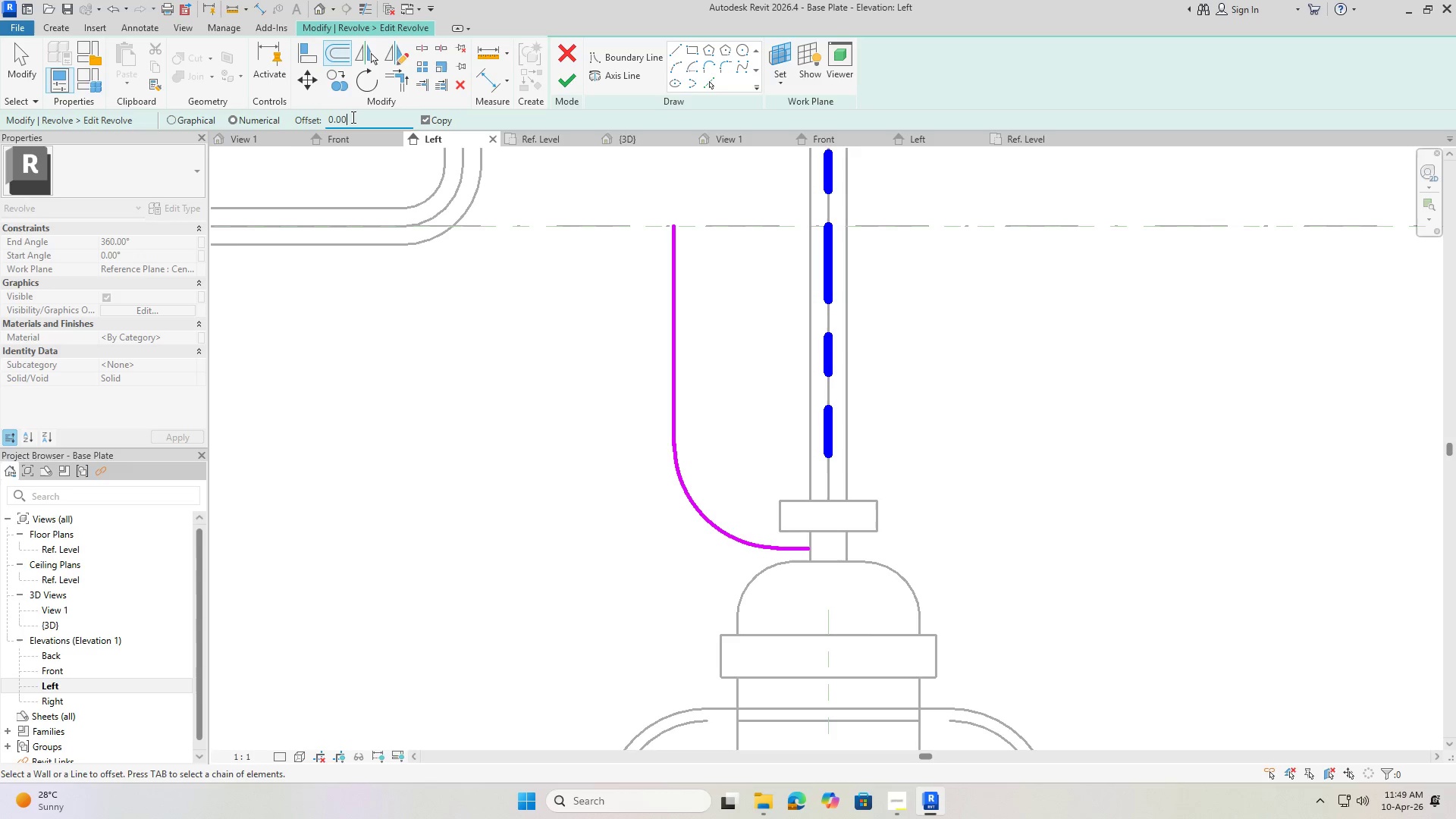 
key(Backspace)
 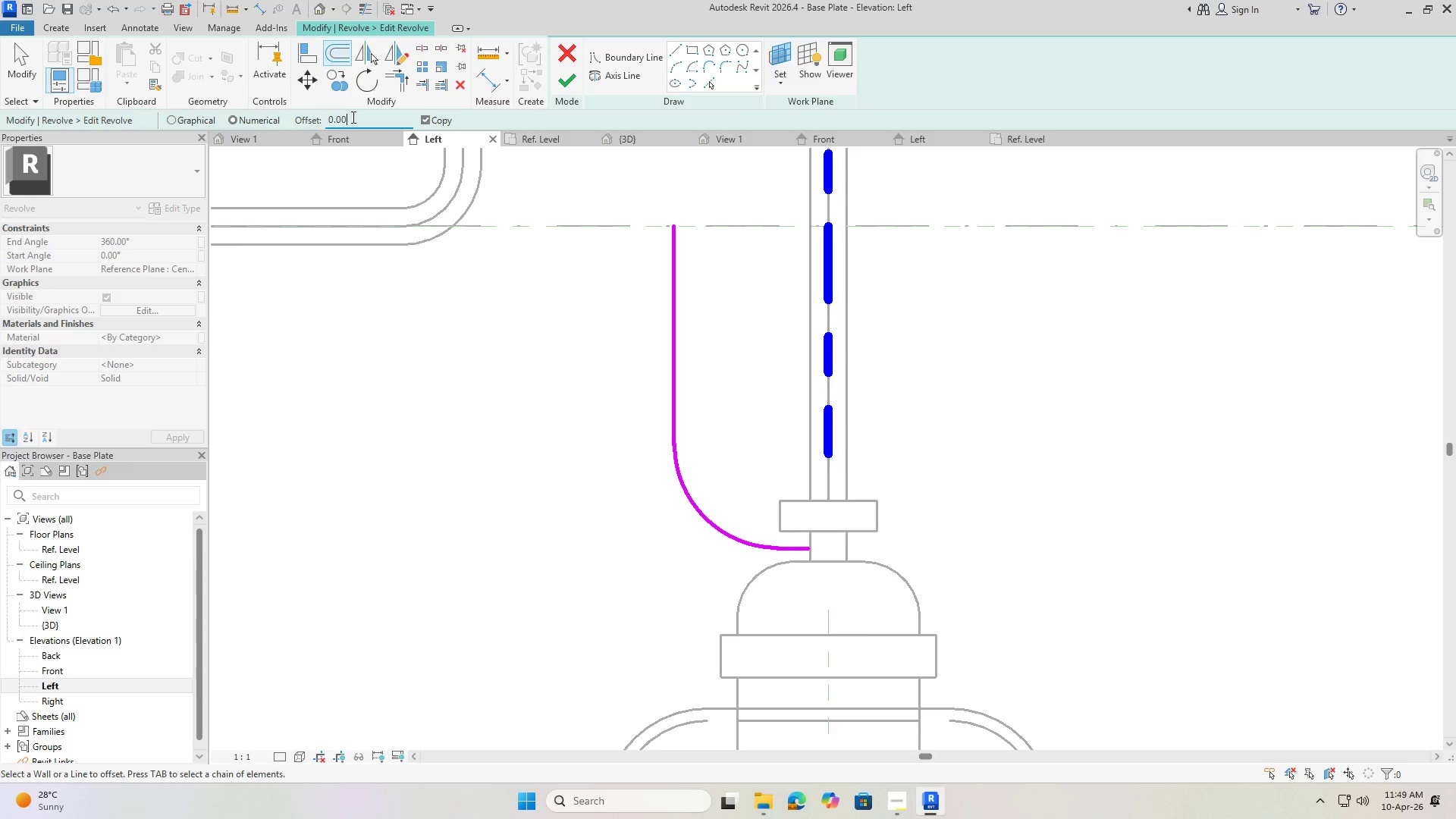 
key(Numpad1)
 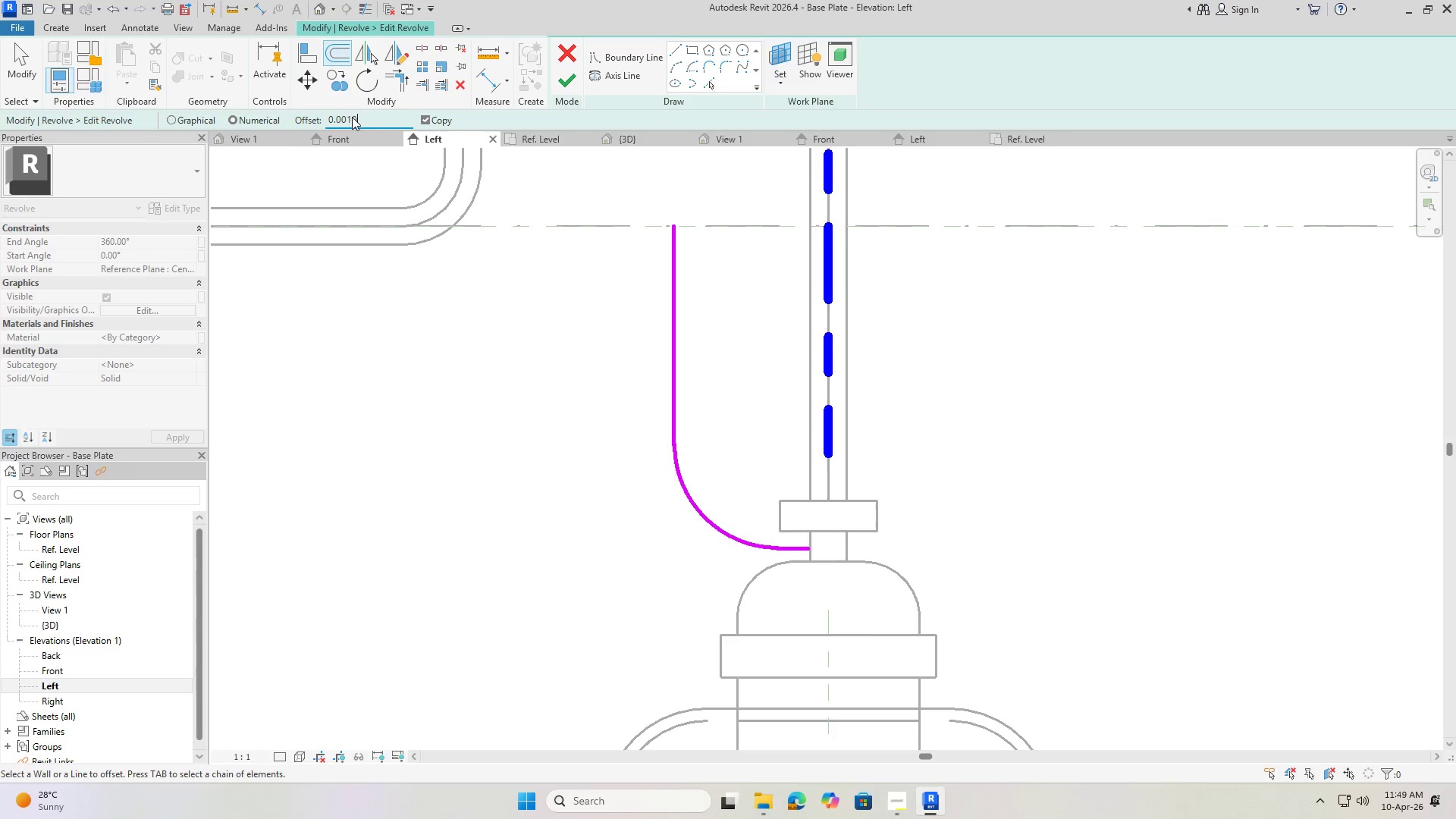 
key(Numpad0)
 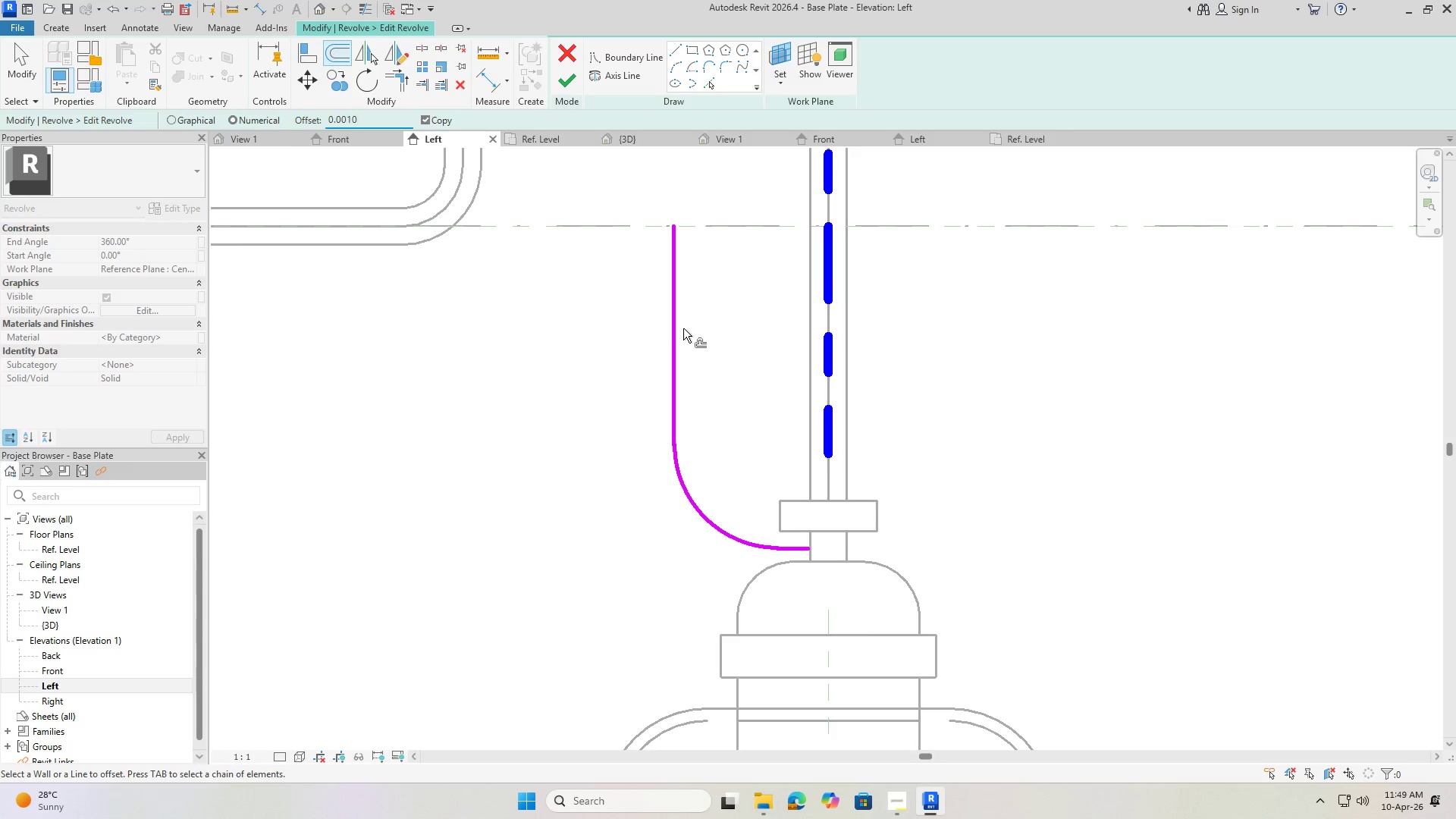 
left_click([675, 328])
 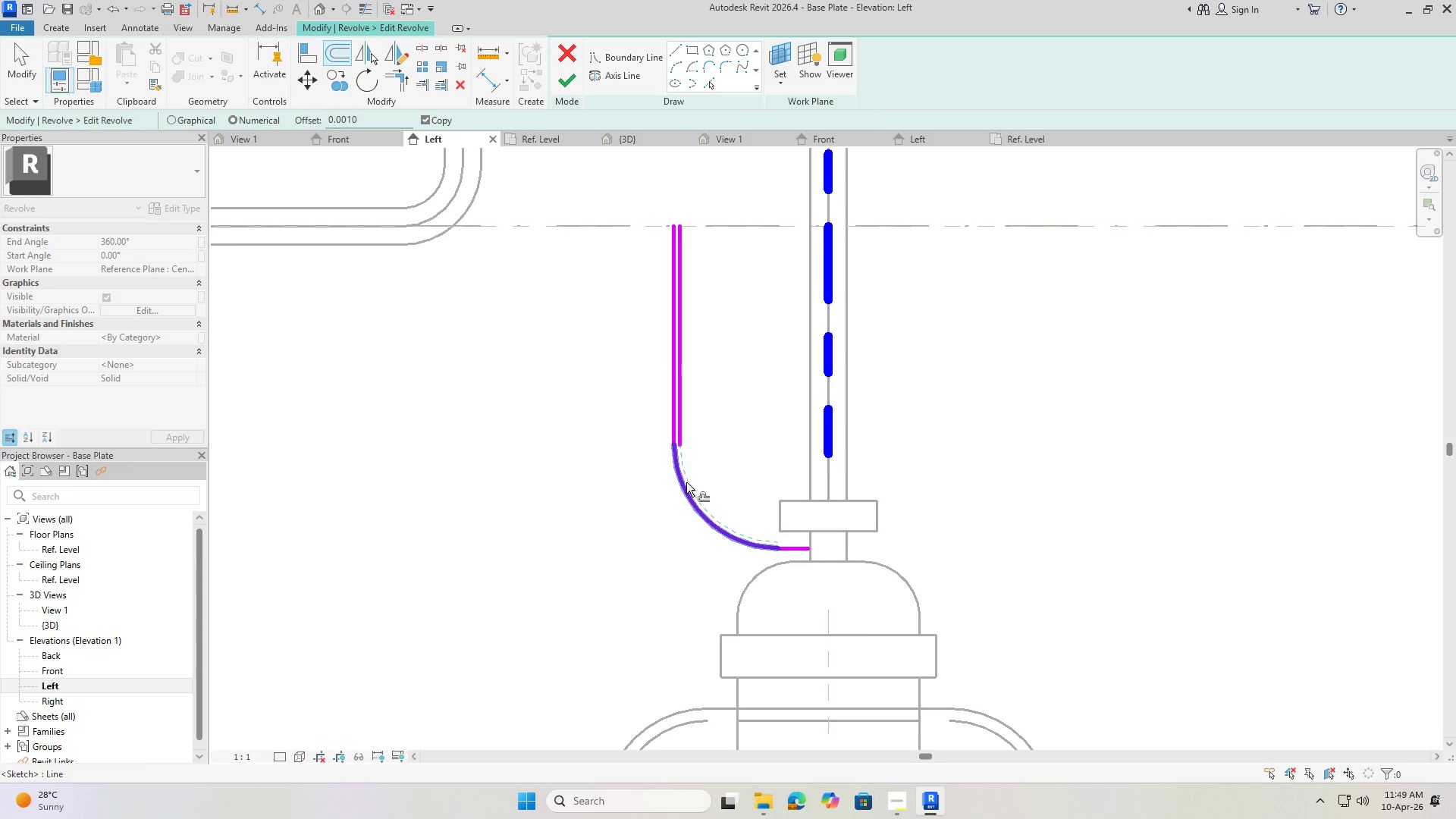 
left_click([687, 483])
 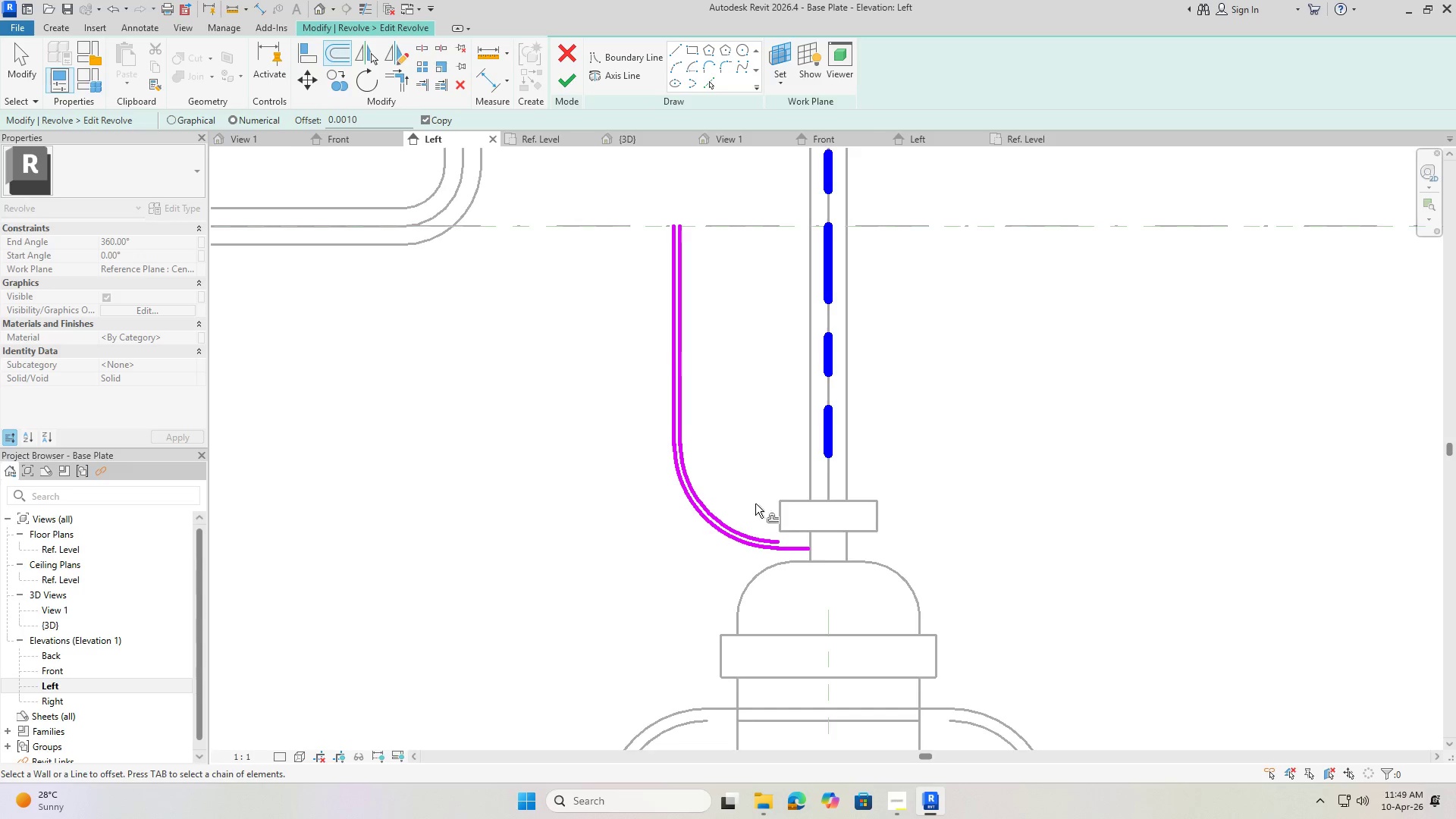 
scroll: coordinate [755, 505], scroll_direction: up, amount: 2.0
 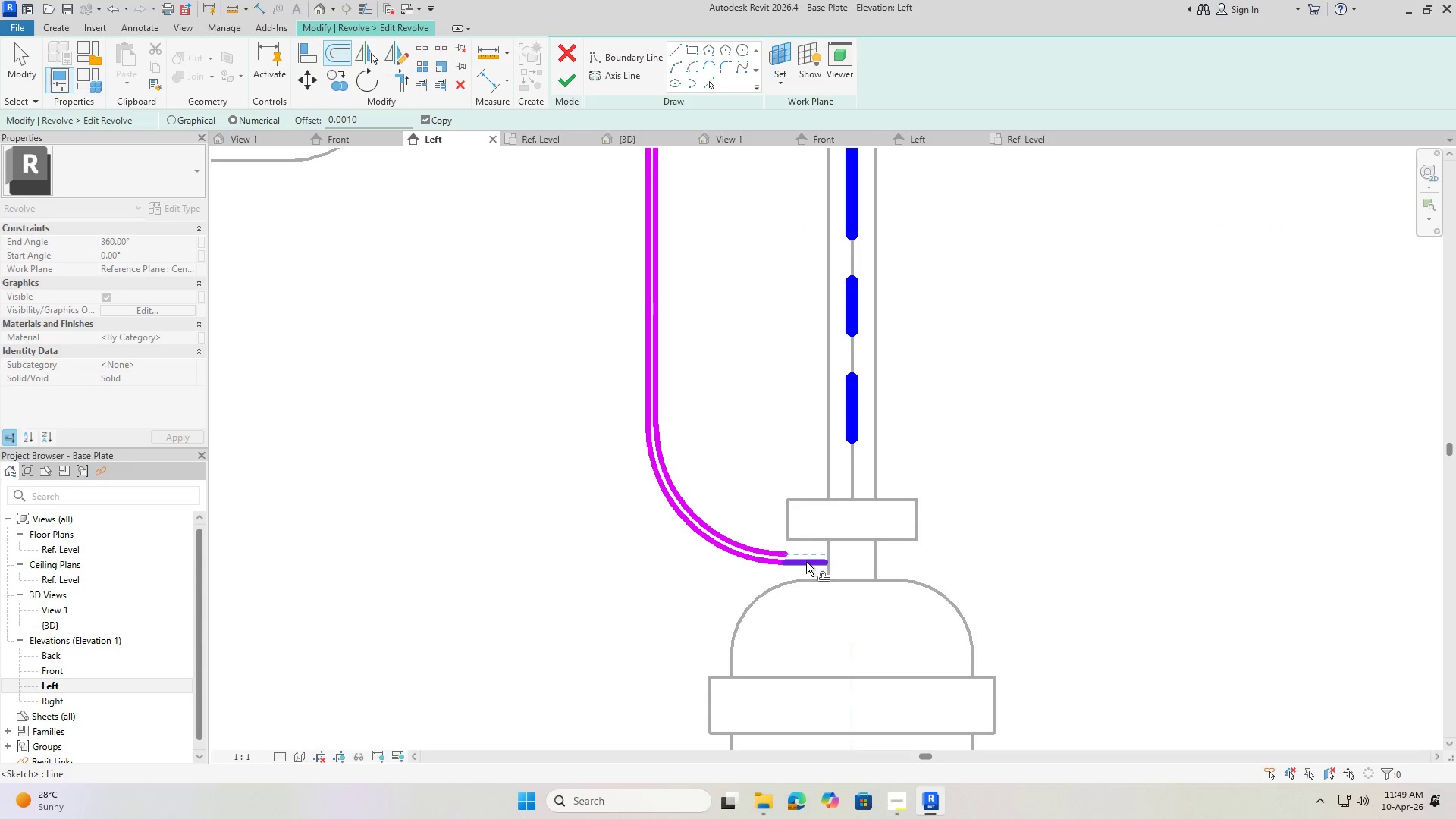 
left_click([807, 562])
 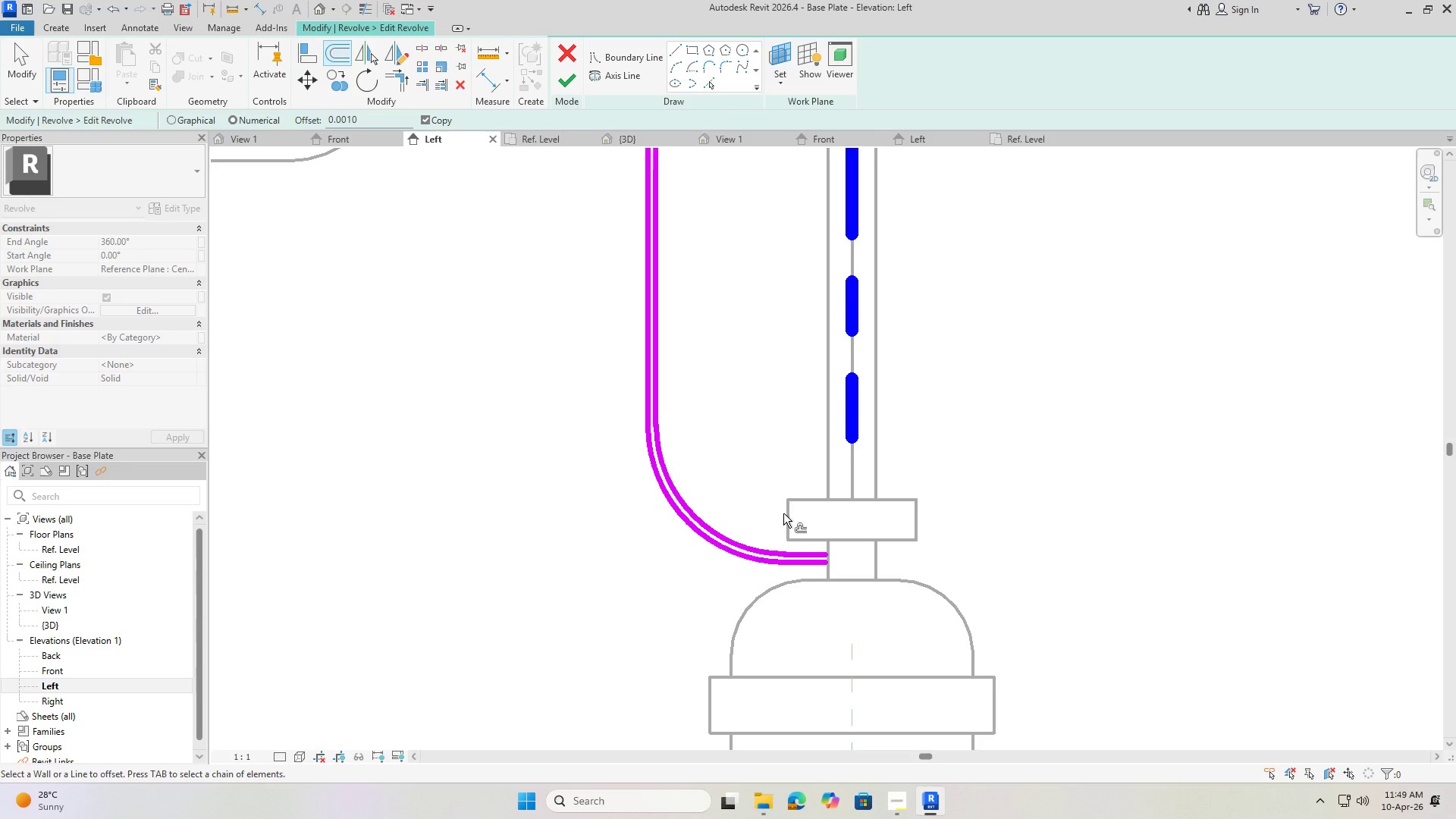 
wait(5.92)
 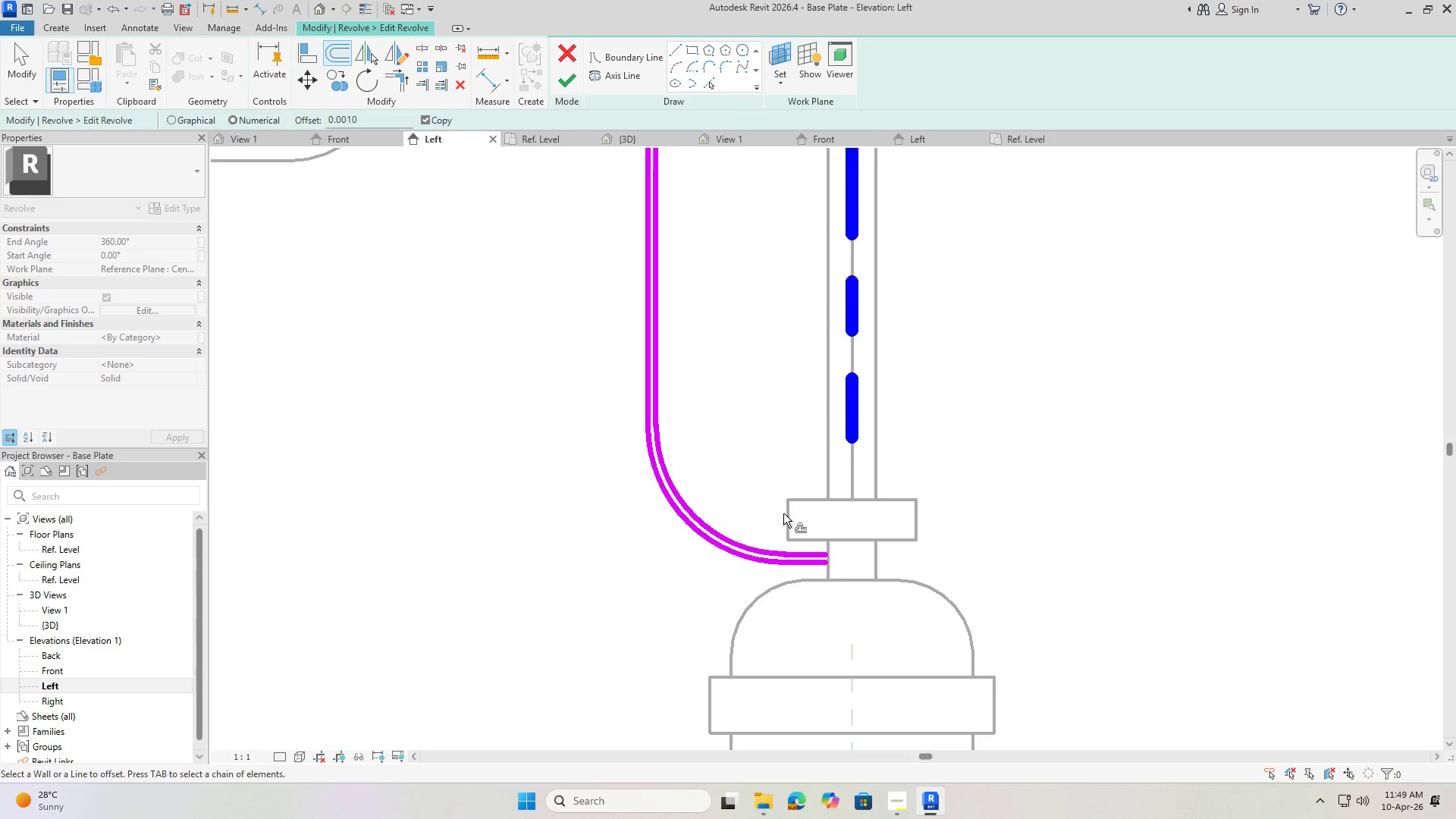 
scroll: coordinate [696, 428], scroll_direction: down, amount: 2.0
 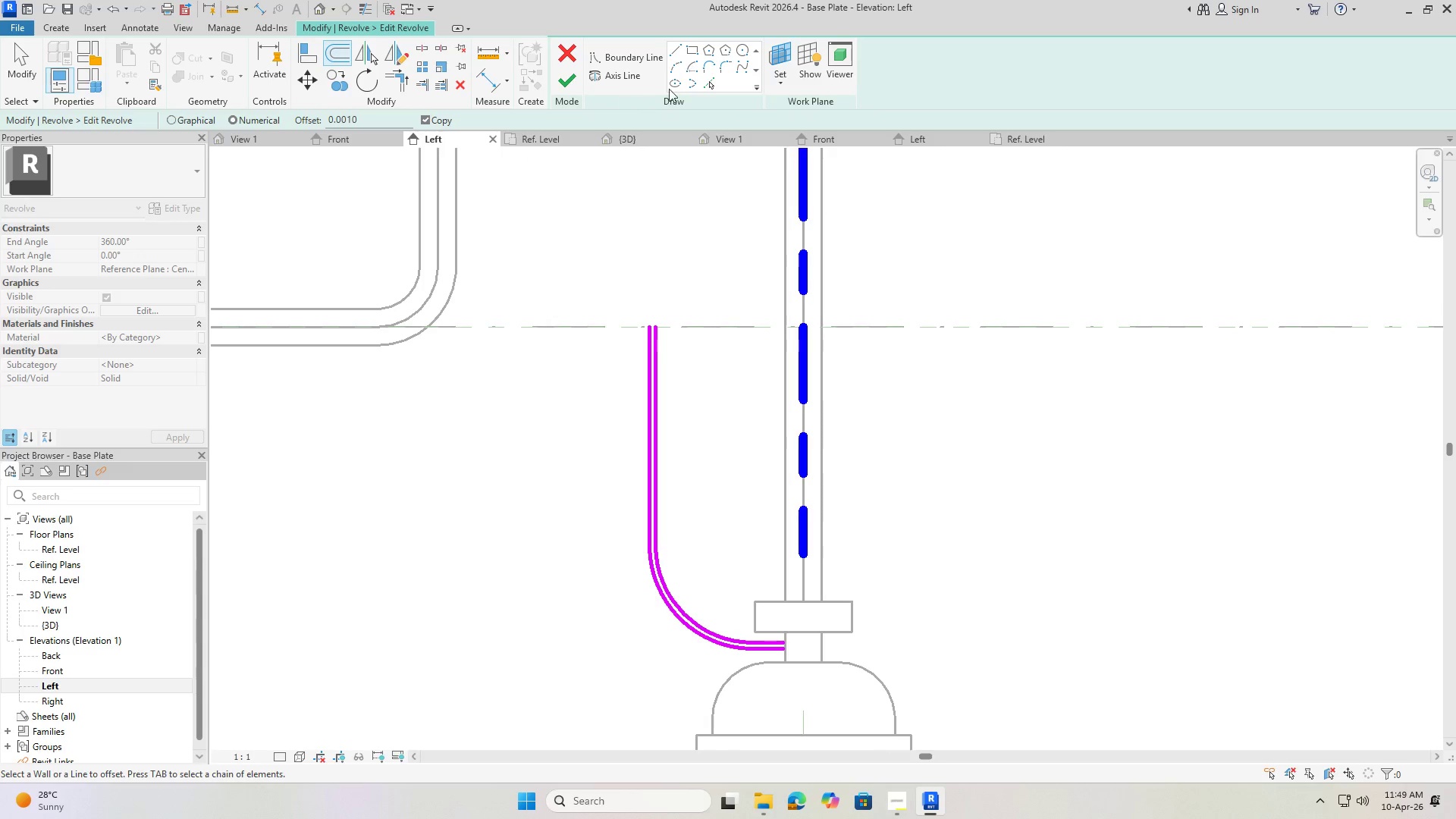 
left_click([675, 64])
 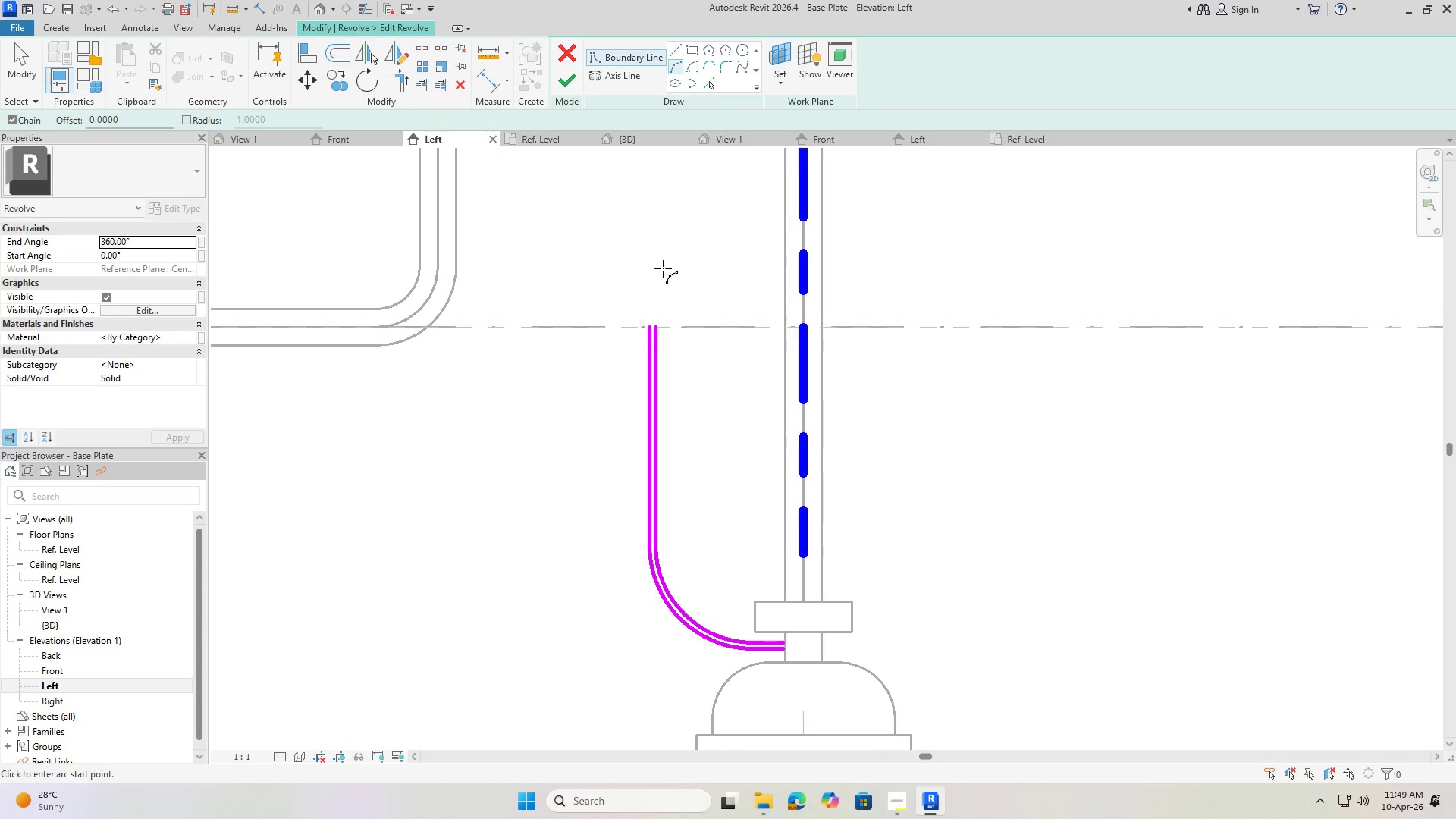 
scroll: coordinate [646, 362], scroll_direction: up, amount: 9.0
 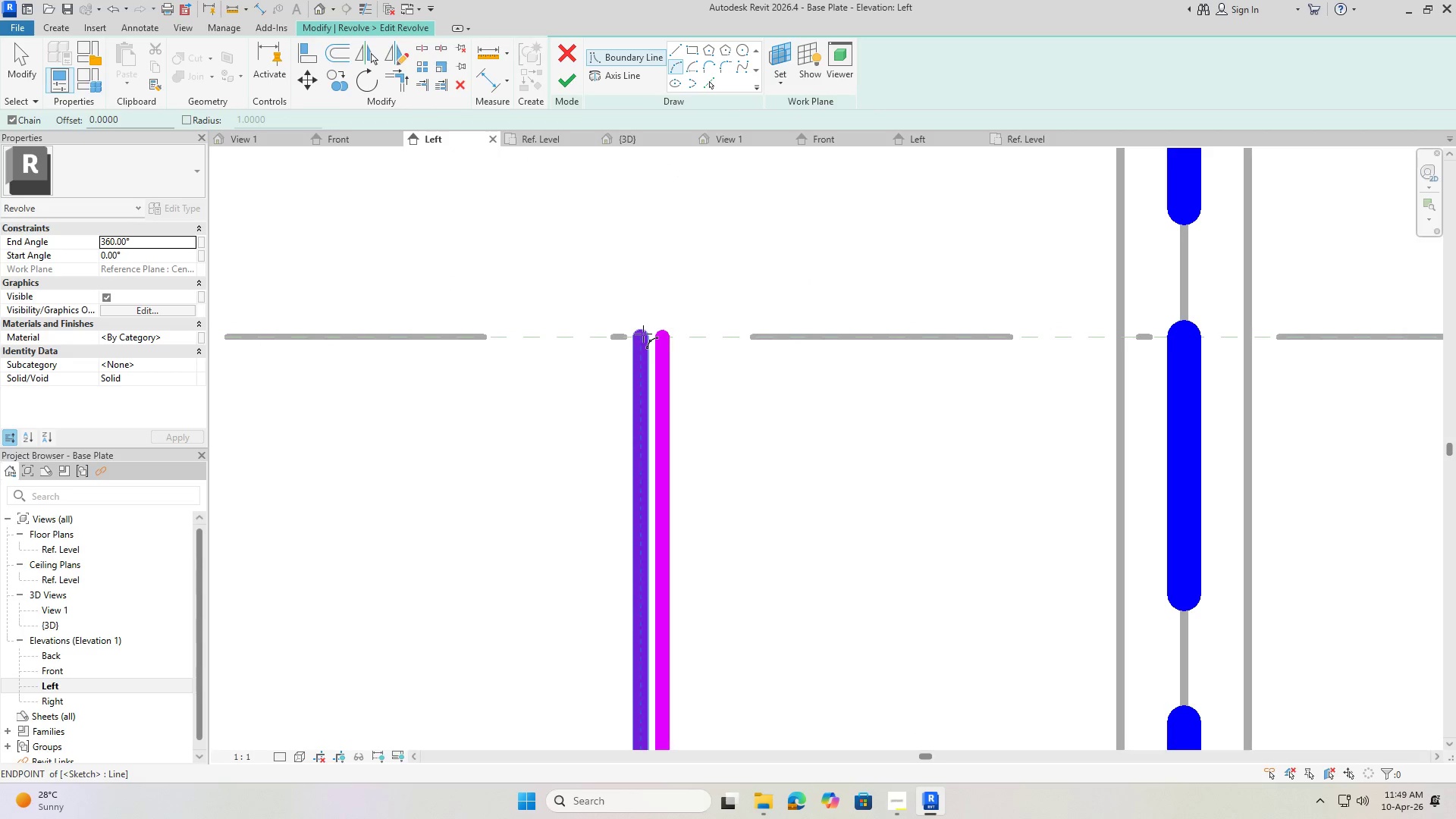 
left_click([642, 334])
 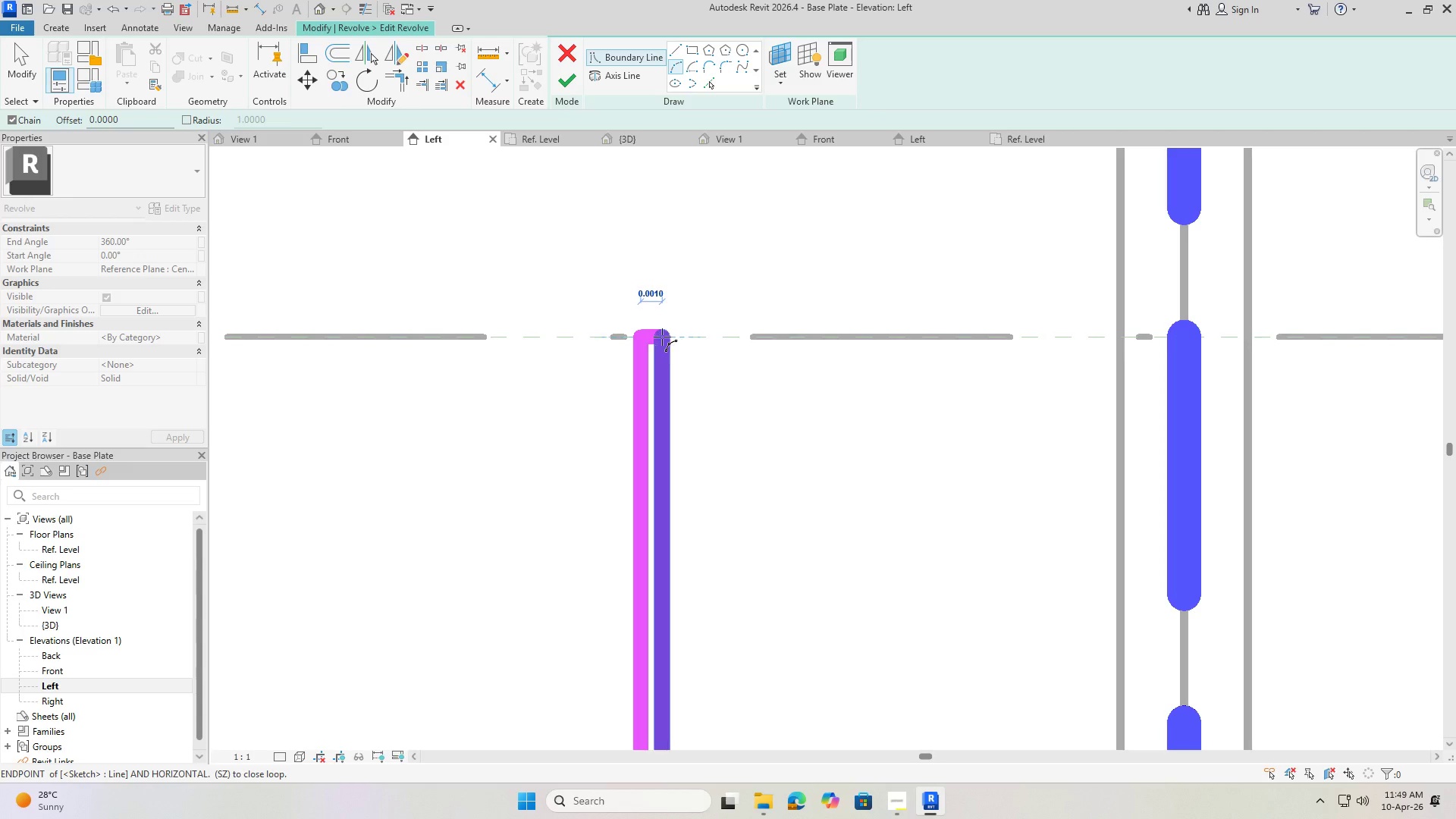 
left_click([662, 337])
 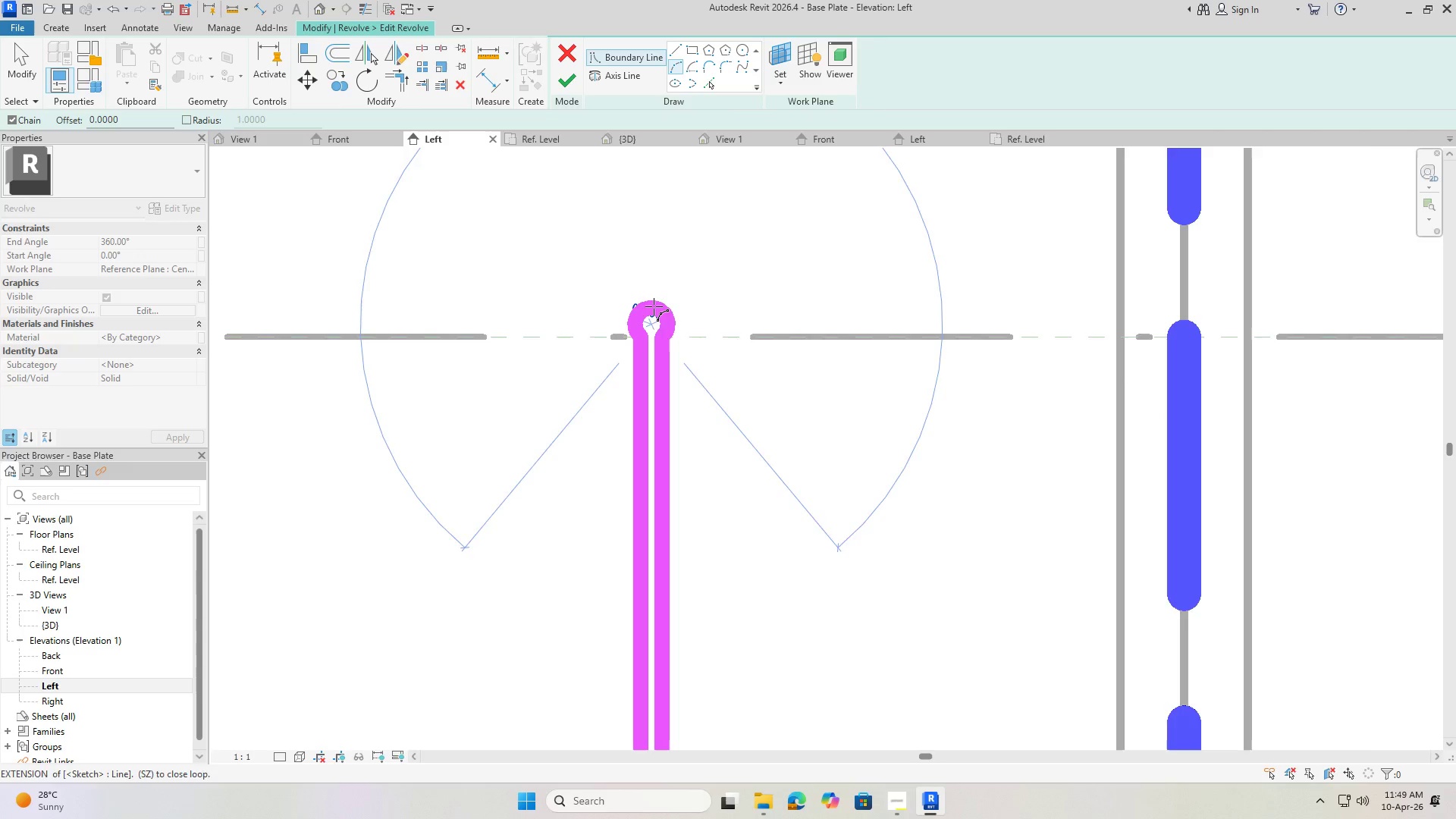 
scroll: coordinate [652, 306], scroll_direction: up, amount: 4.0
 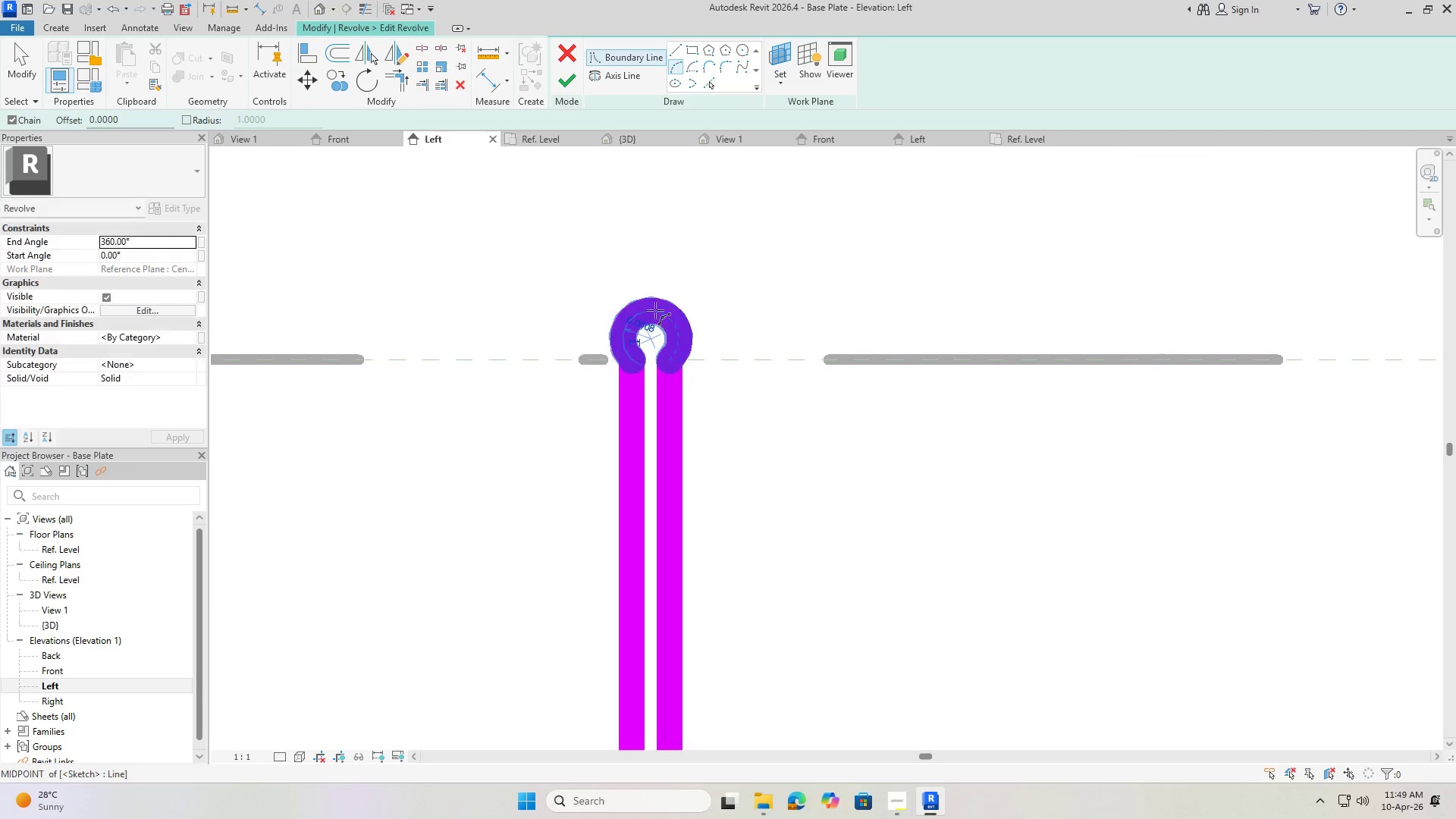 
key(Escape)
 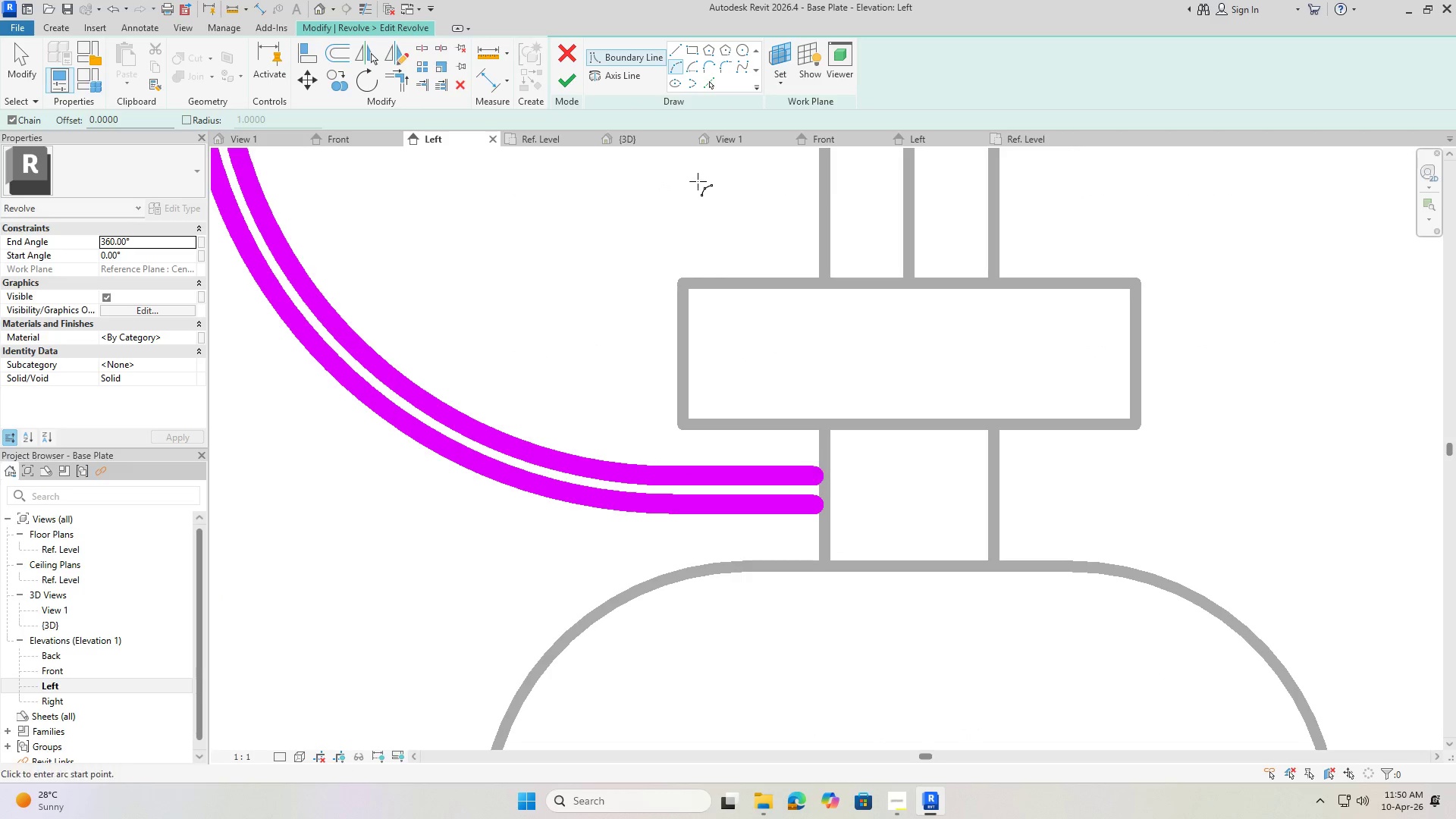 
scroll: coordinate [797, 522], scroll_direction: down, amount: 2.0
 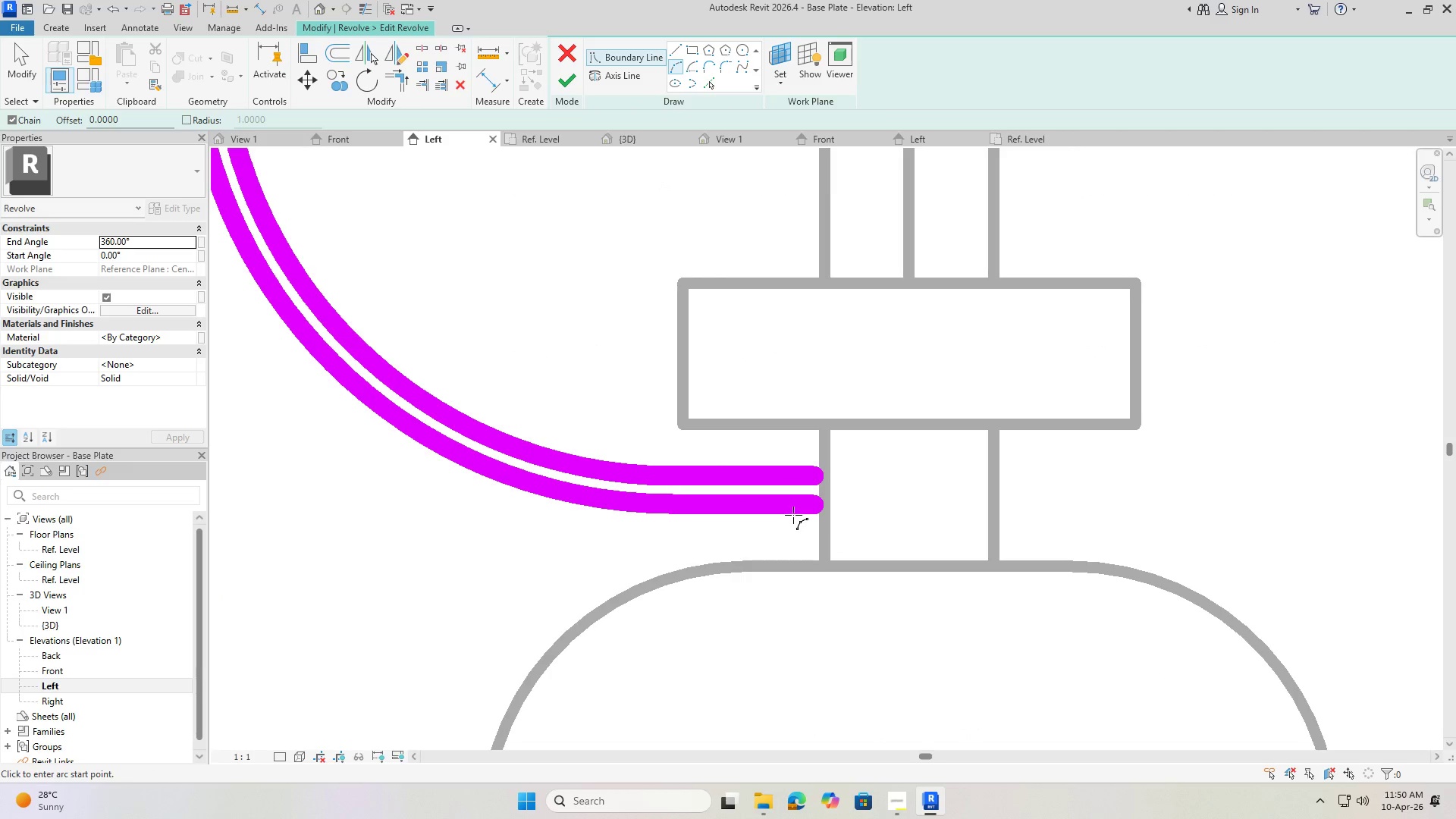 
left_click([674, 56])
 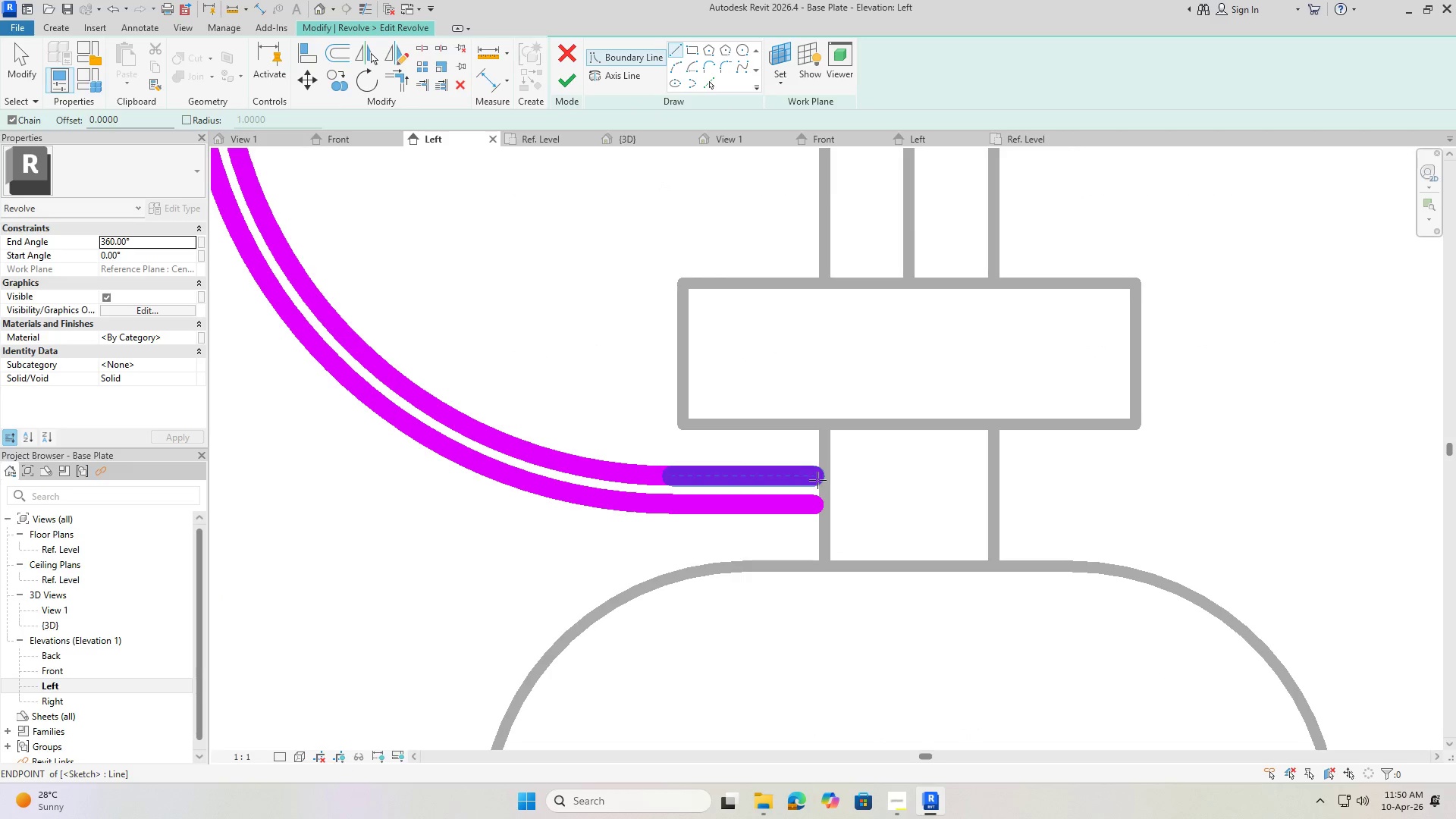 
left_click([817, 479])
 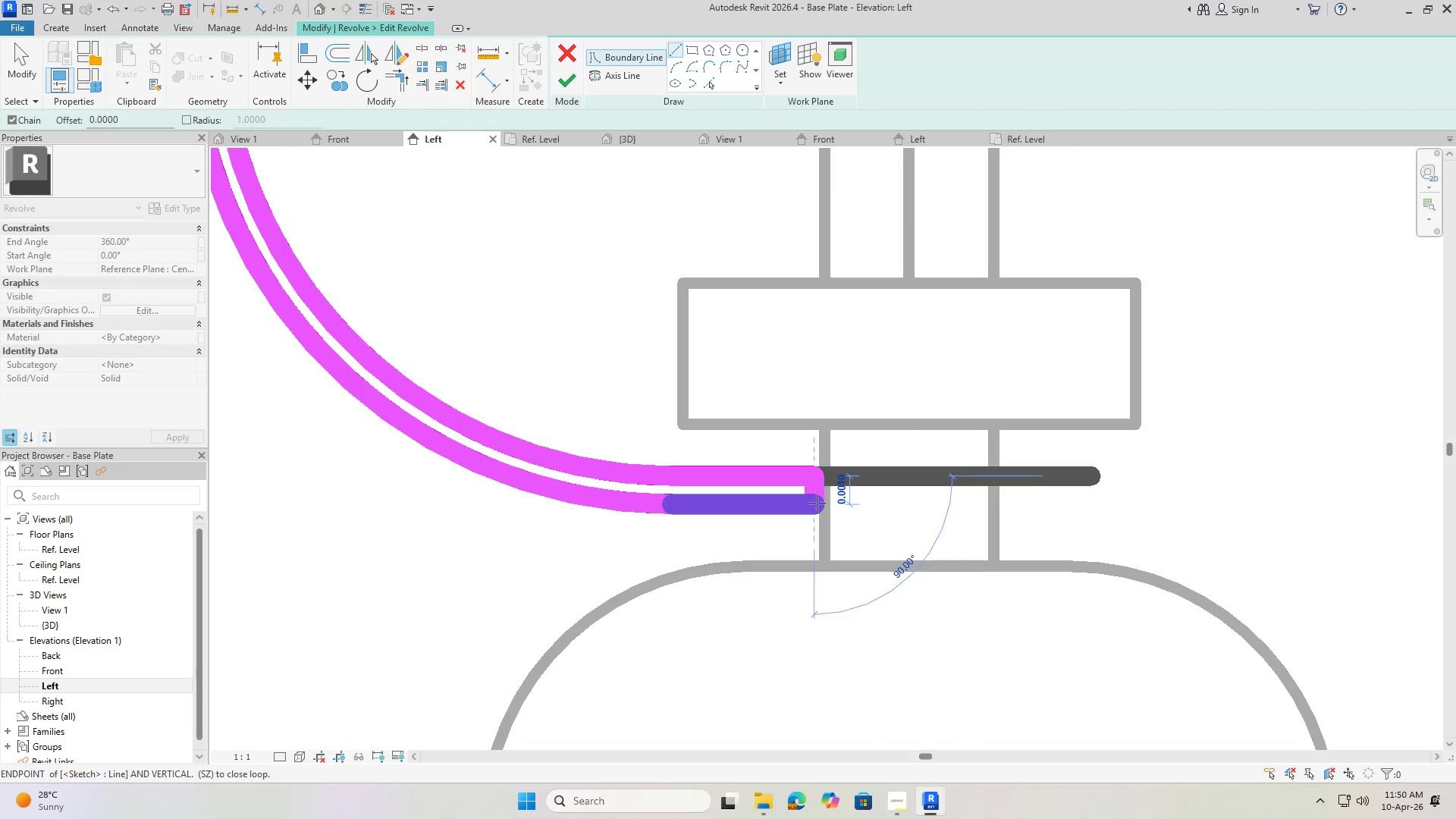 
left_click([817, 503])
 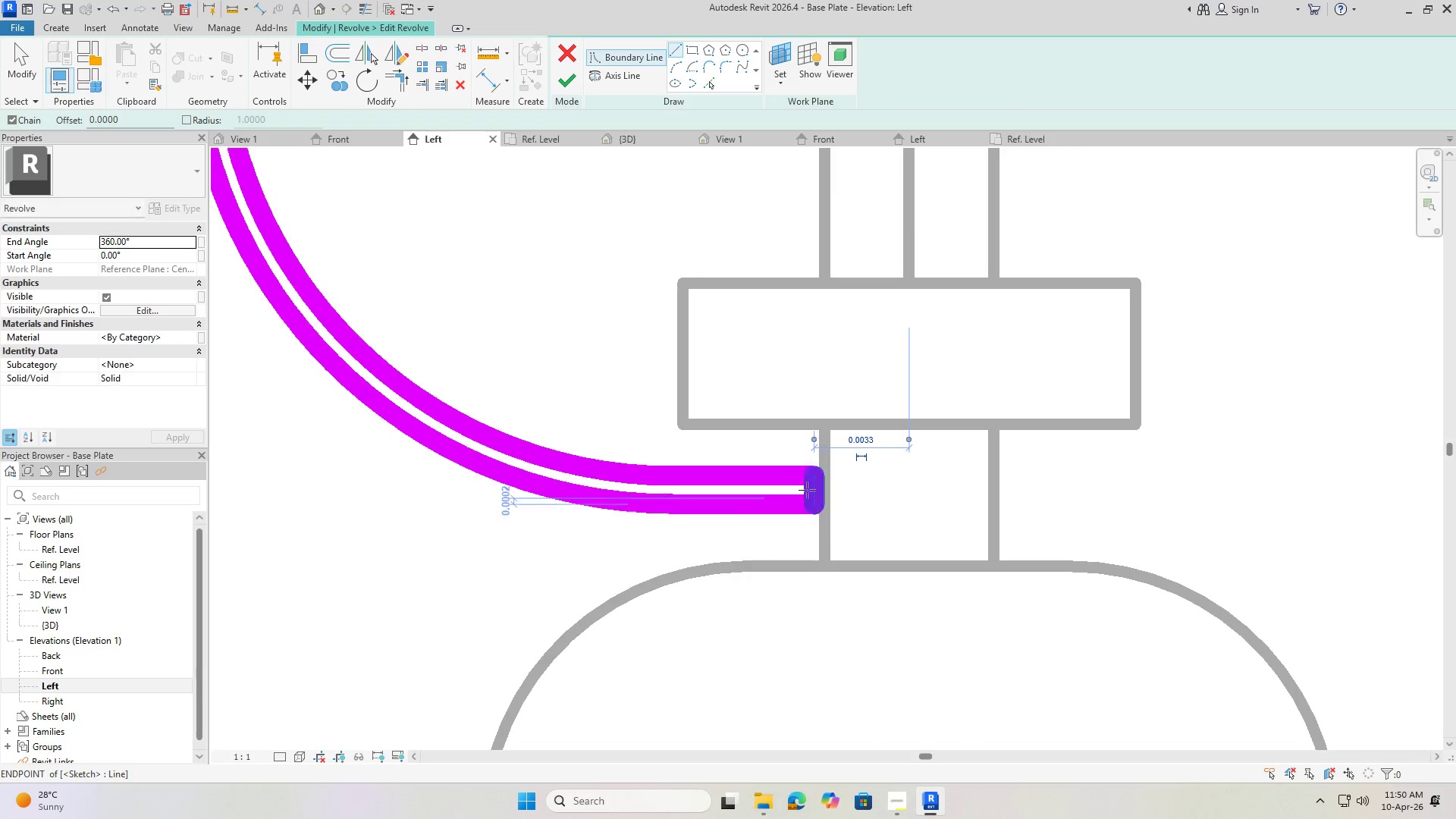 
key(Escape)
 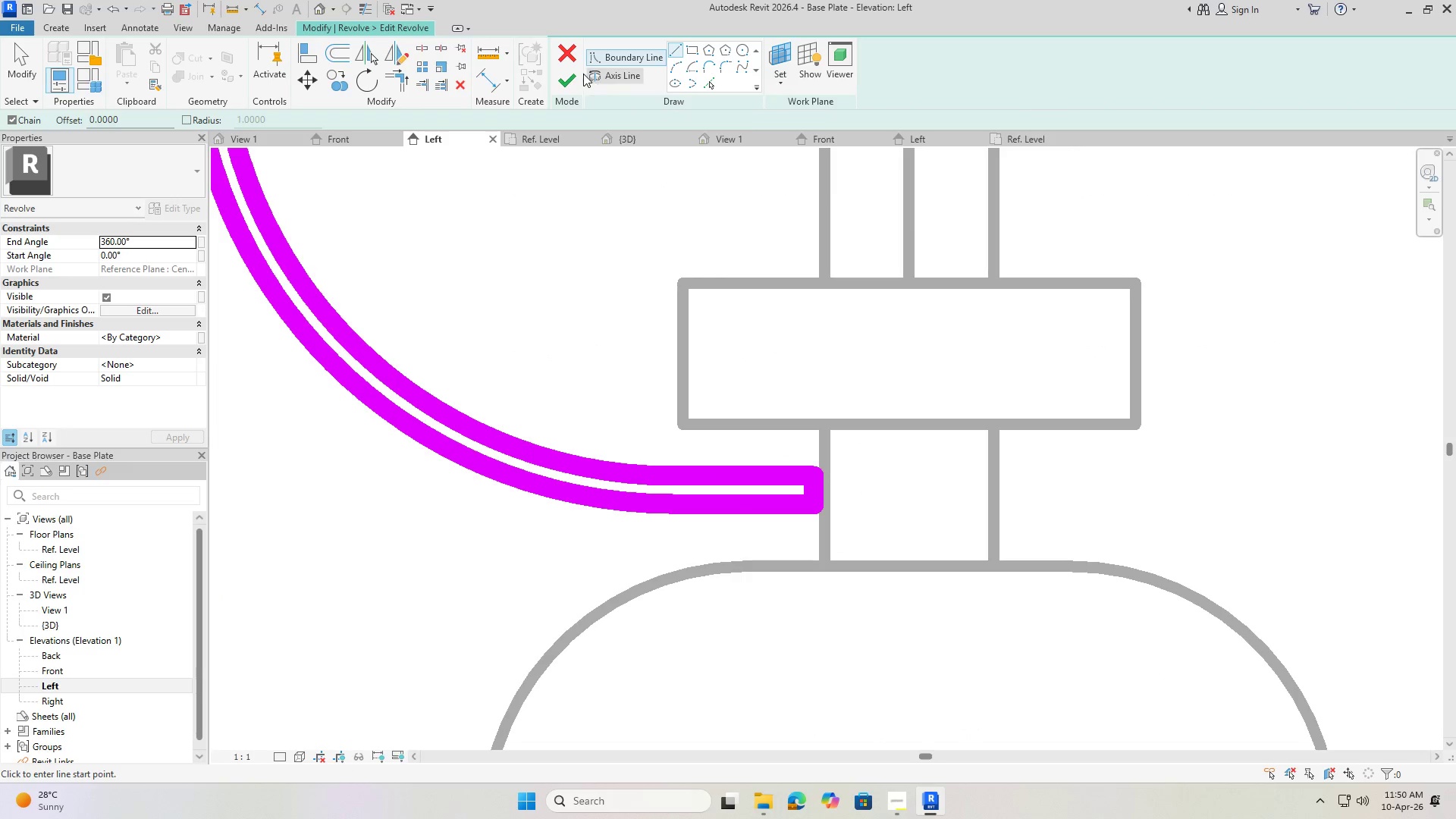 
left_click([573, 80])
 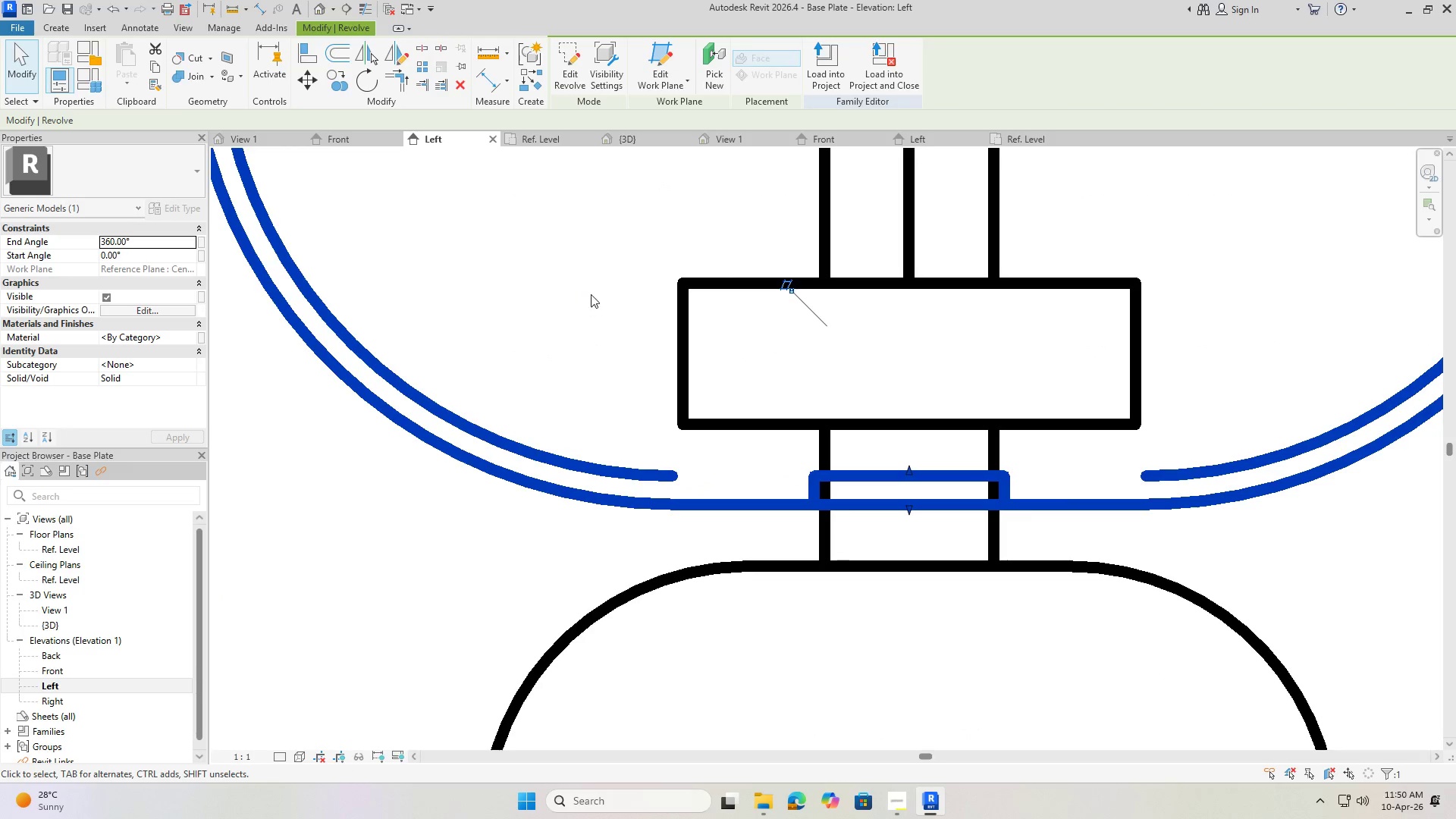 
left_click([584, 277])
 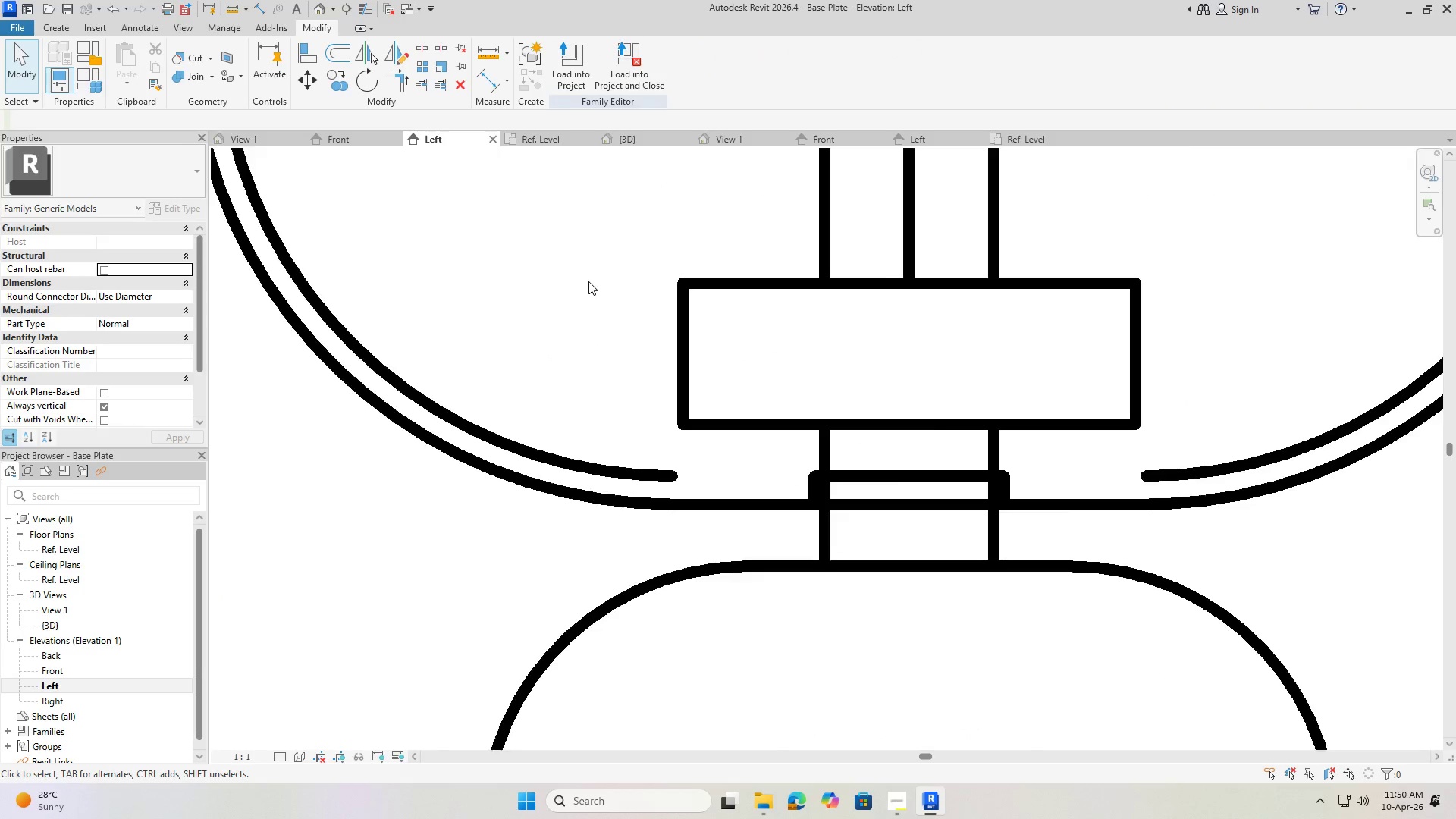 
key(Escape)
 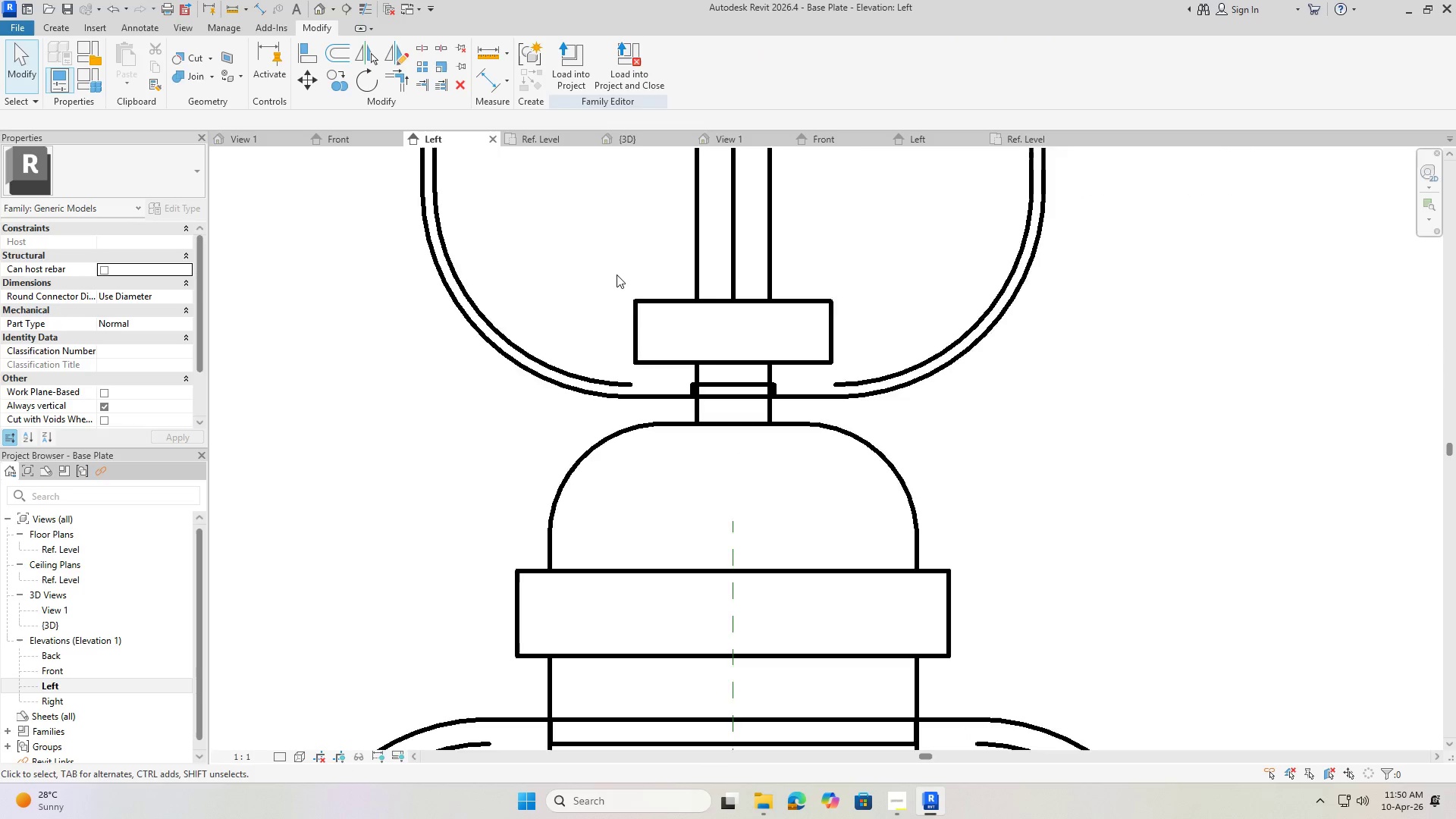 
key(Escape)
 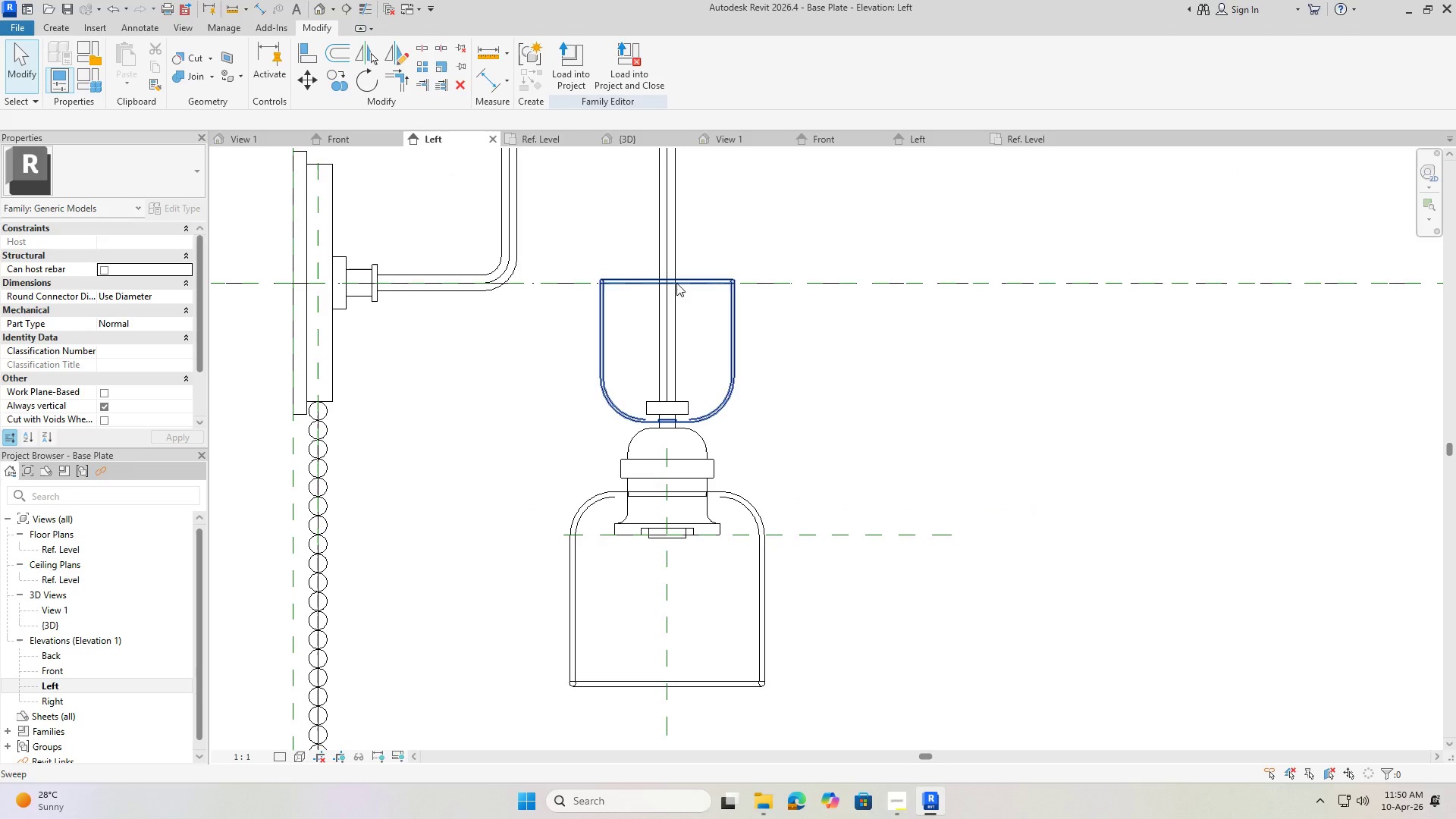 
scroll: coordinate [661, 380], scroll_direction: down, amount: 17.0
 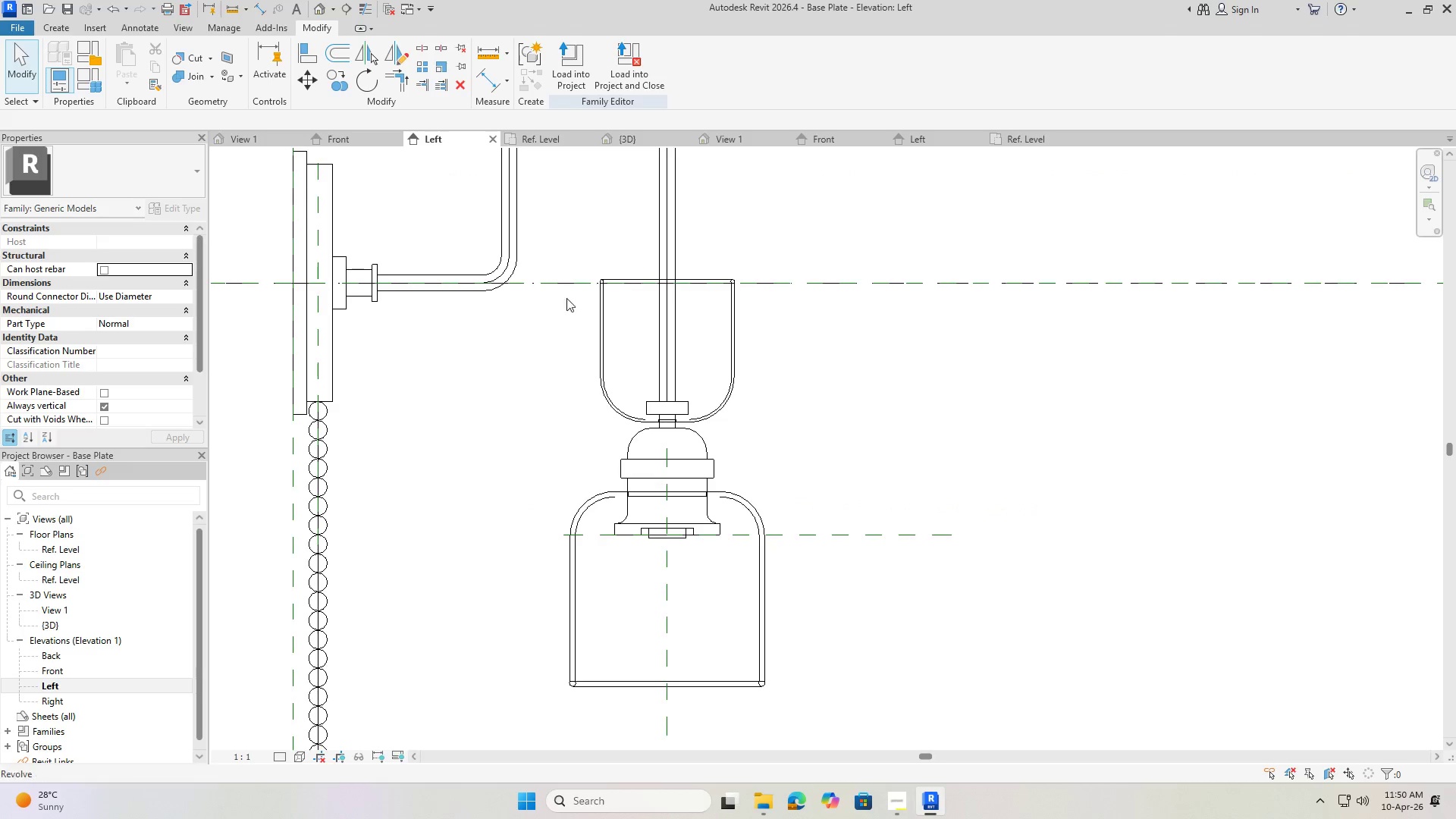 
key(Escape)
 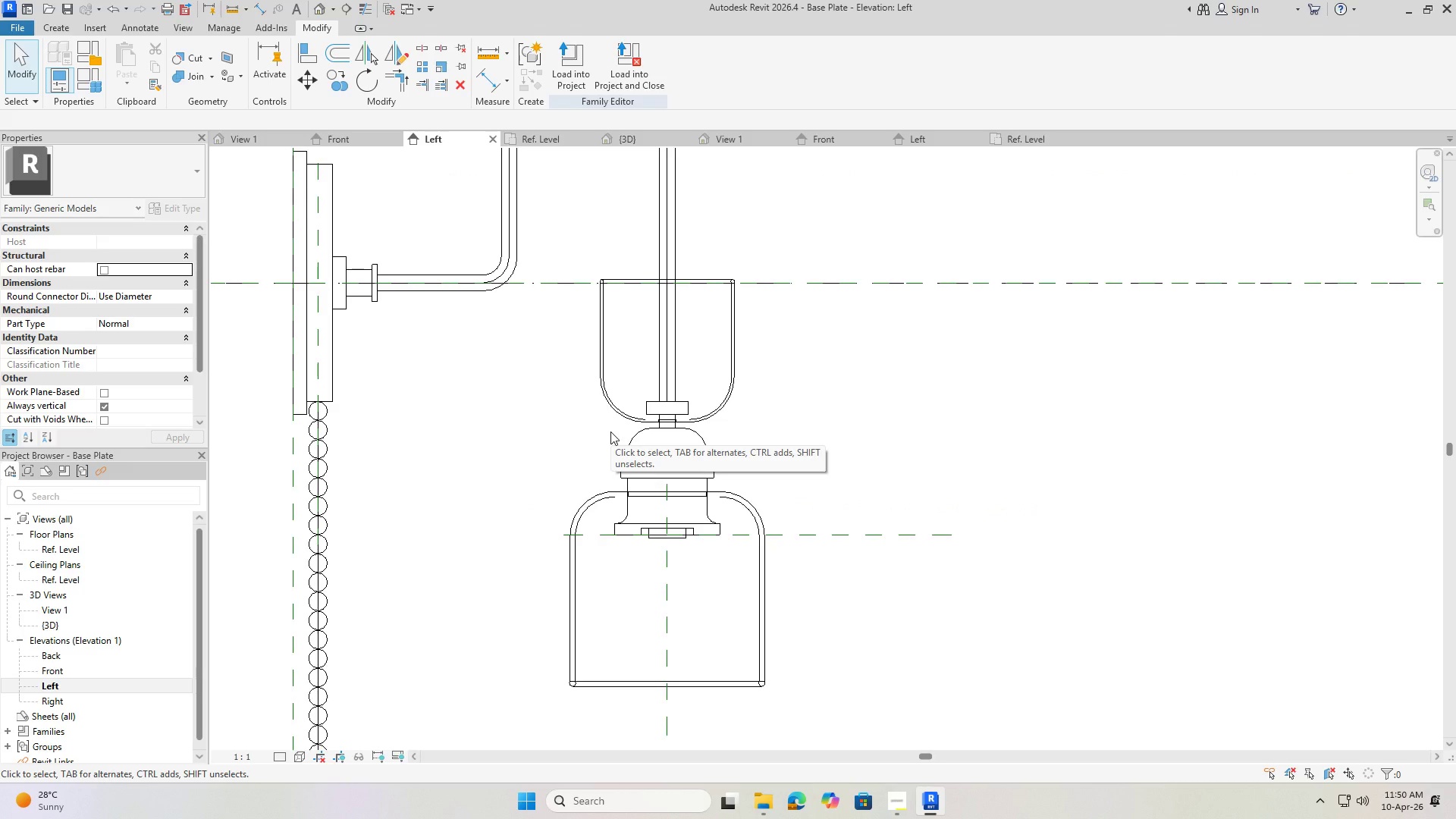 
key(Control+S)
 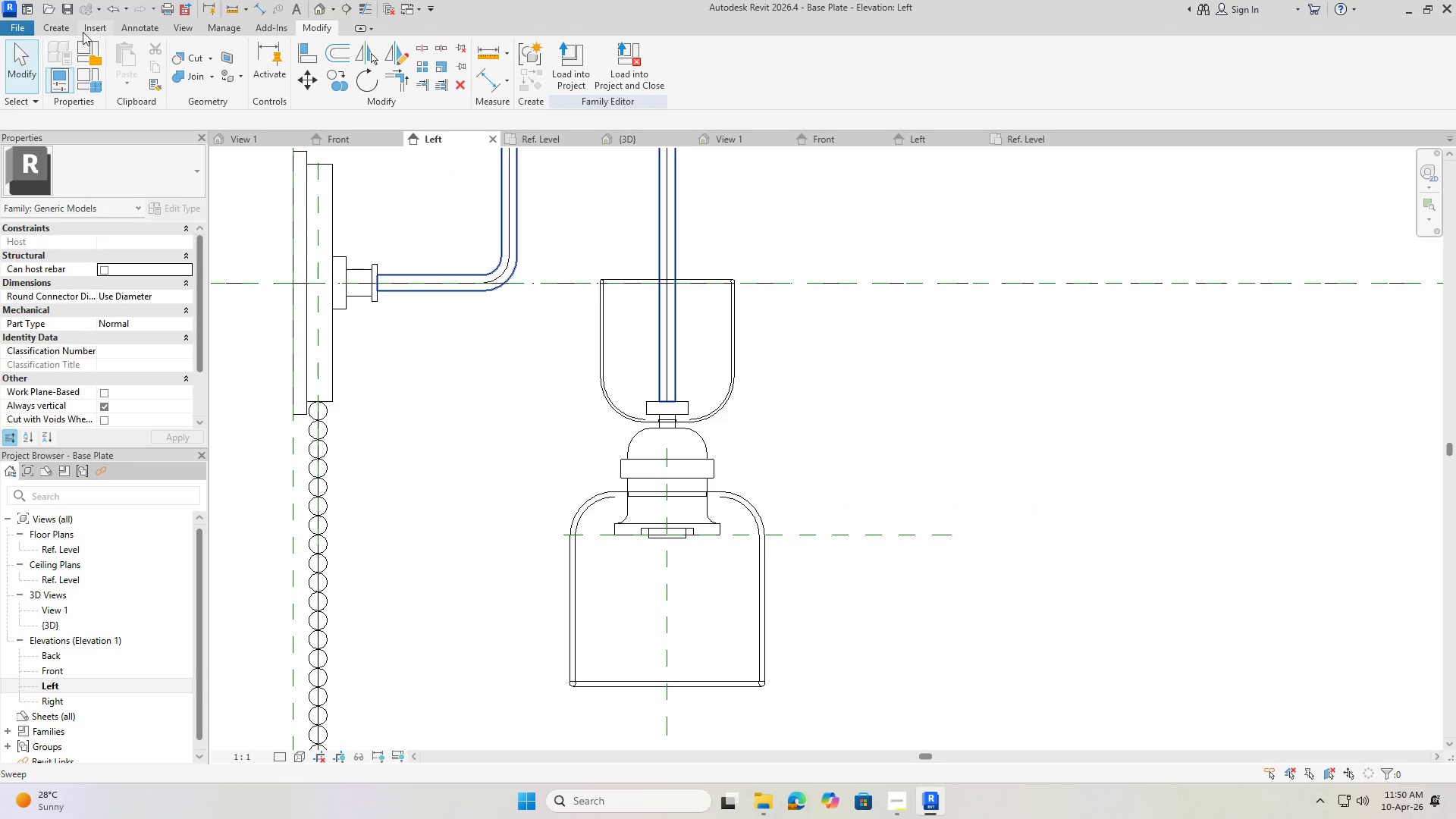 
left_click([61, 28])
 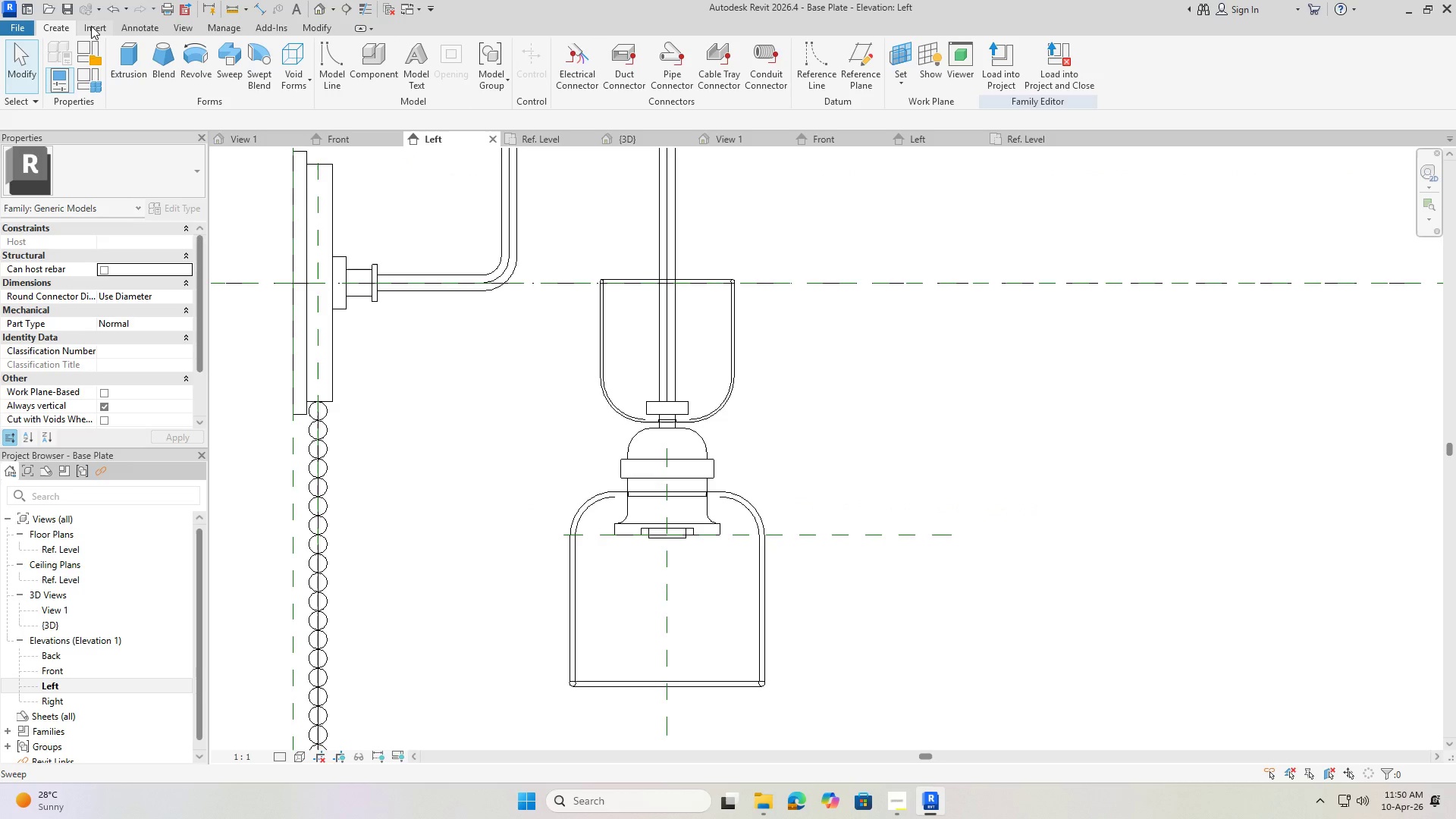 
wait(5.95)
 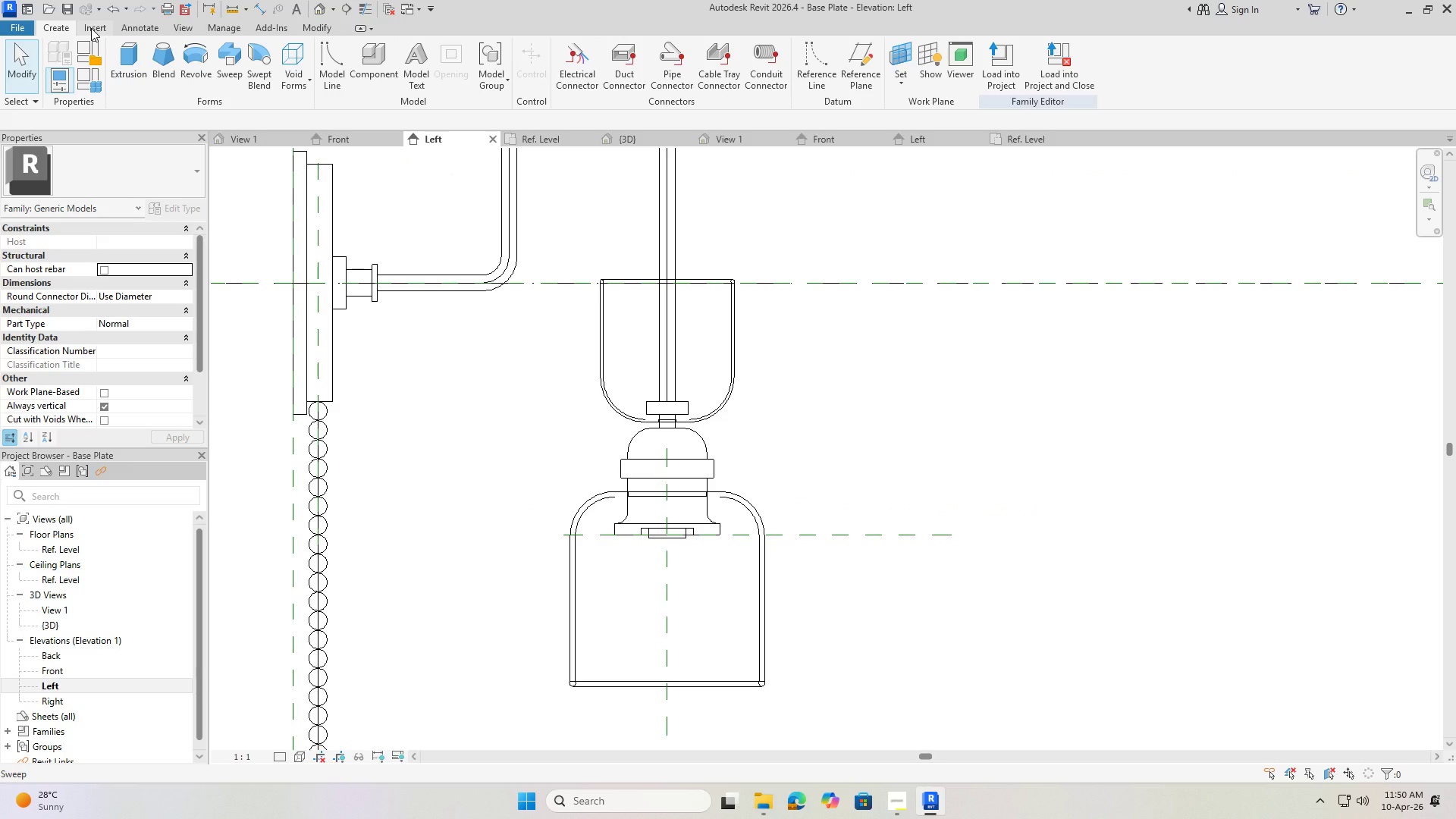 
left_click([200, 63])
 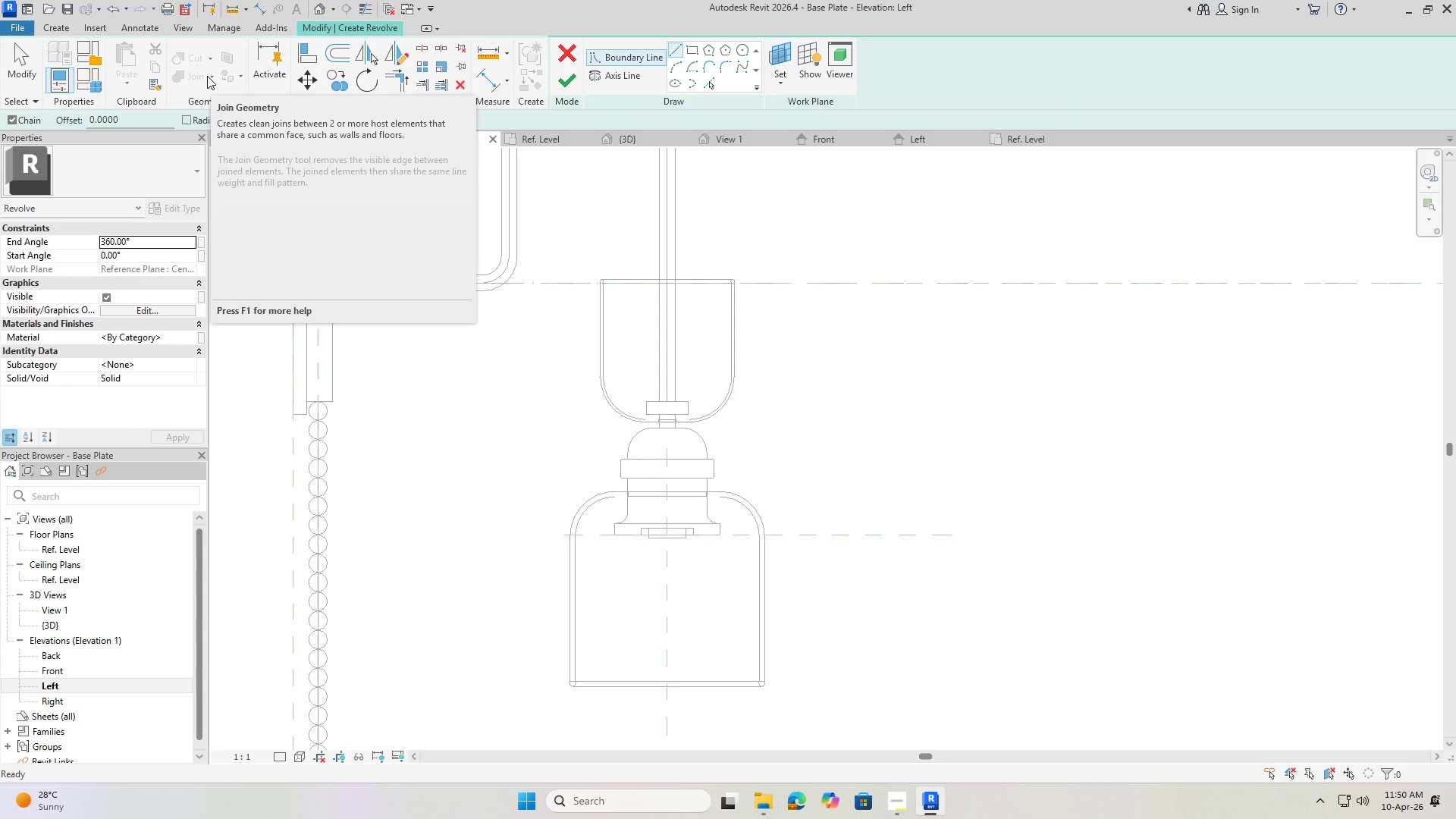 
mouse_move([280, 64])
 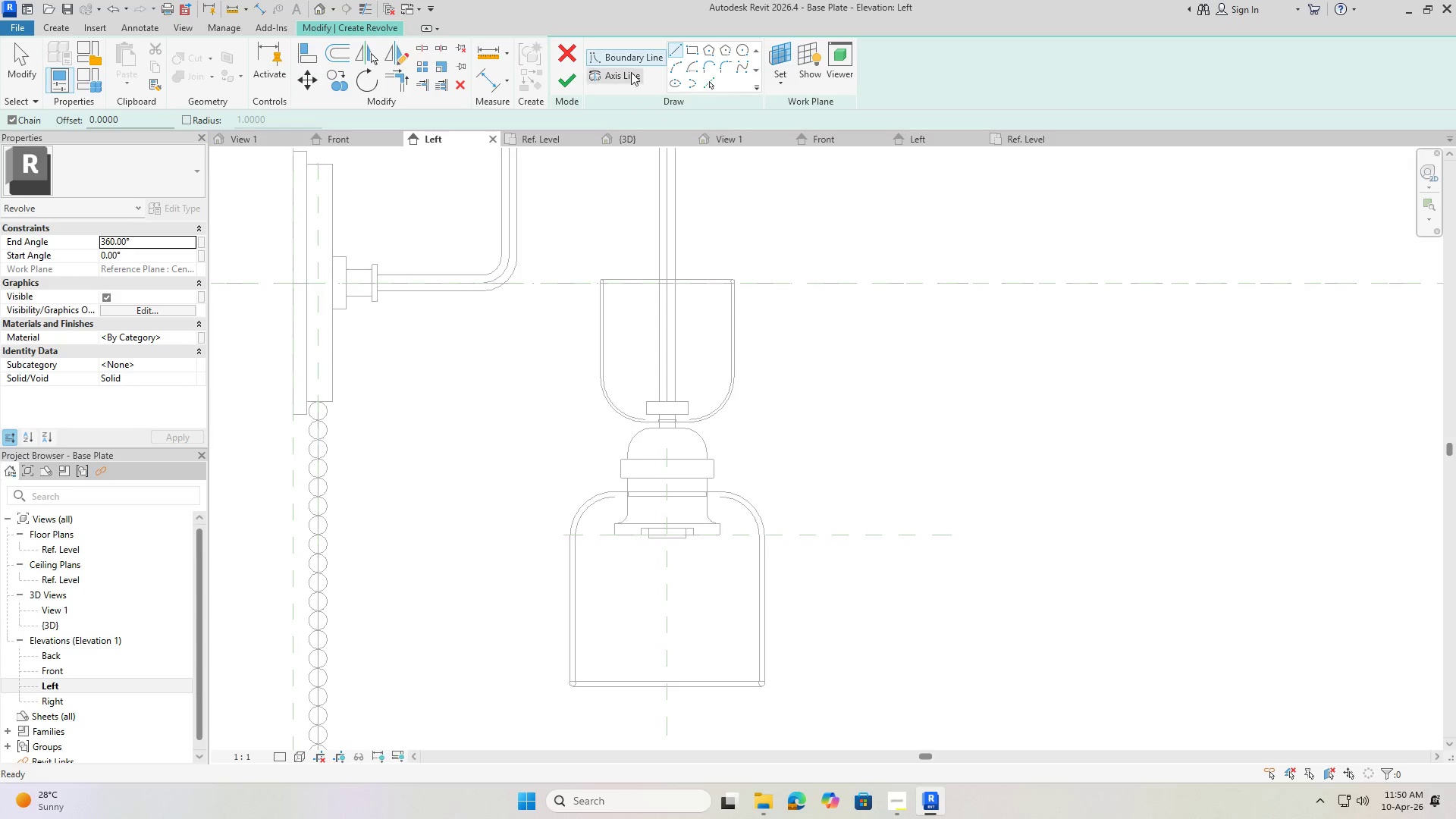 
left_click([610, 71])
 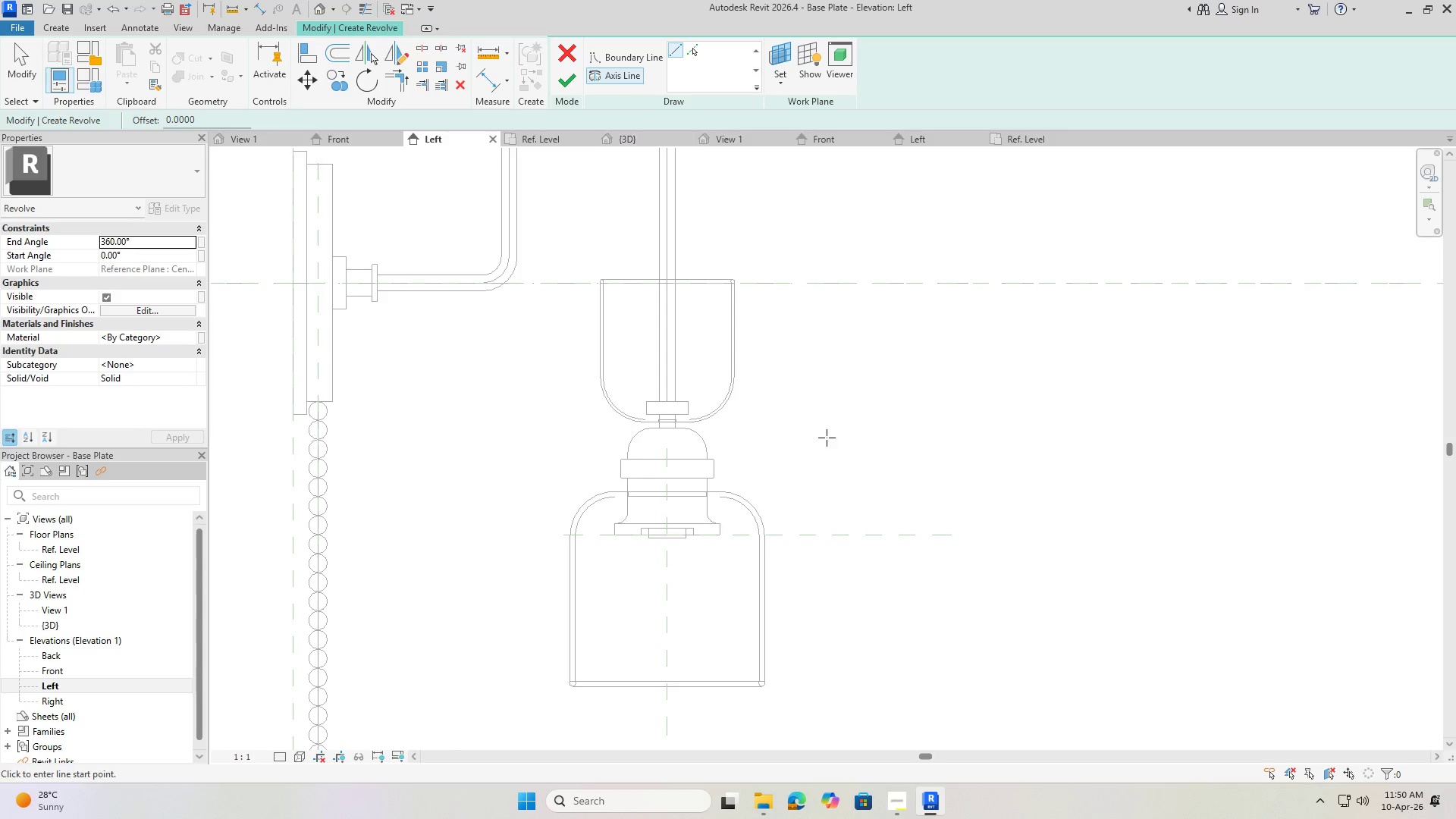 
scroll: coordinate [728, 259], scroll_direction: down, amount: 7.0
 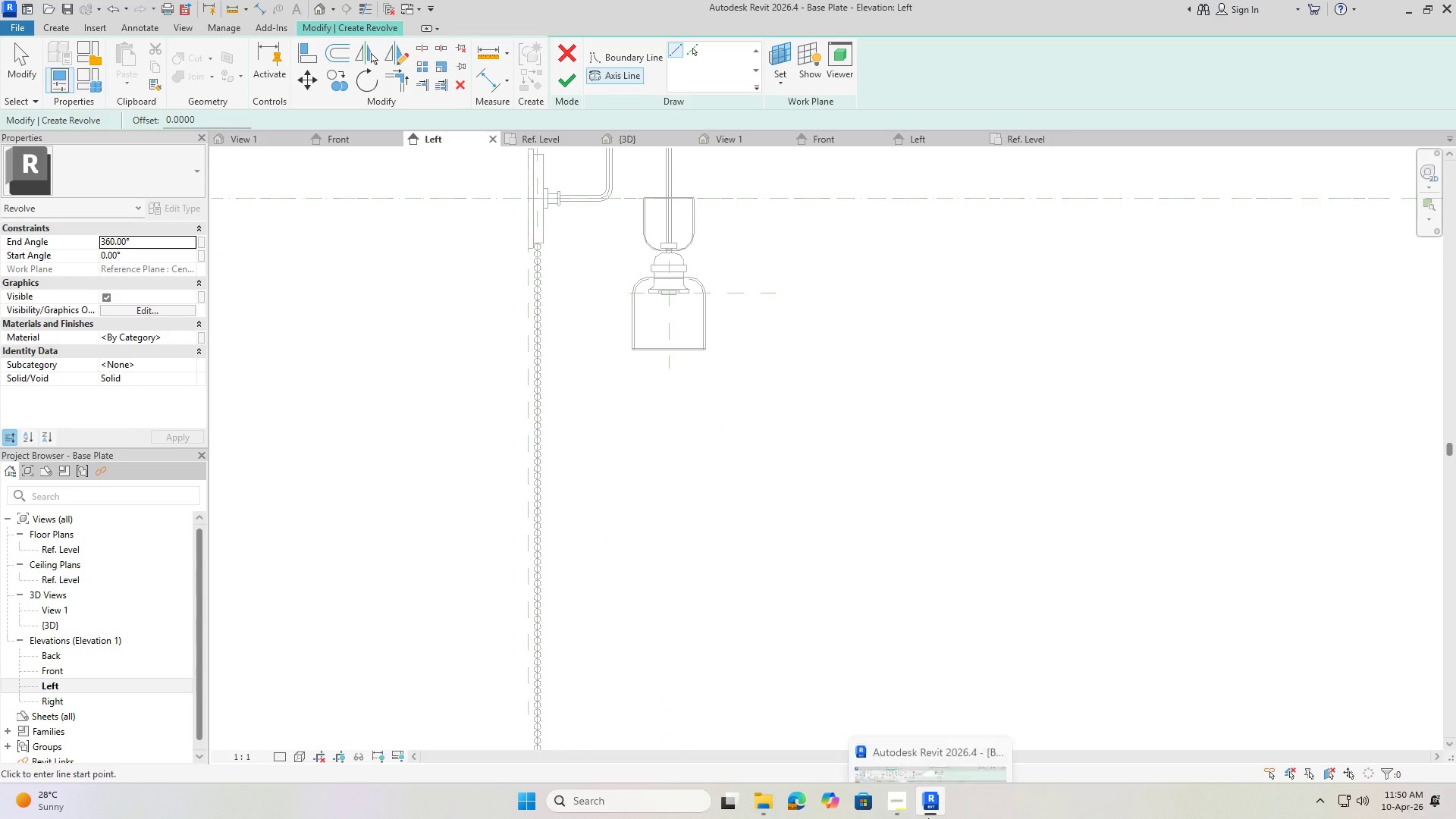 
left_click([916, 802])